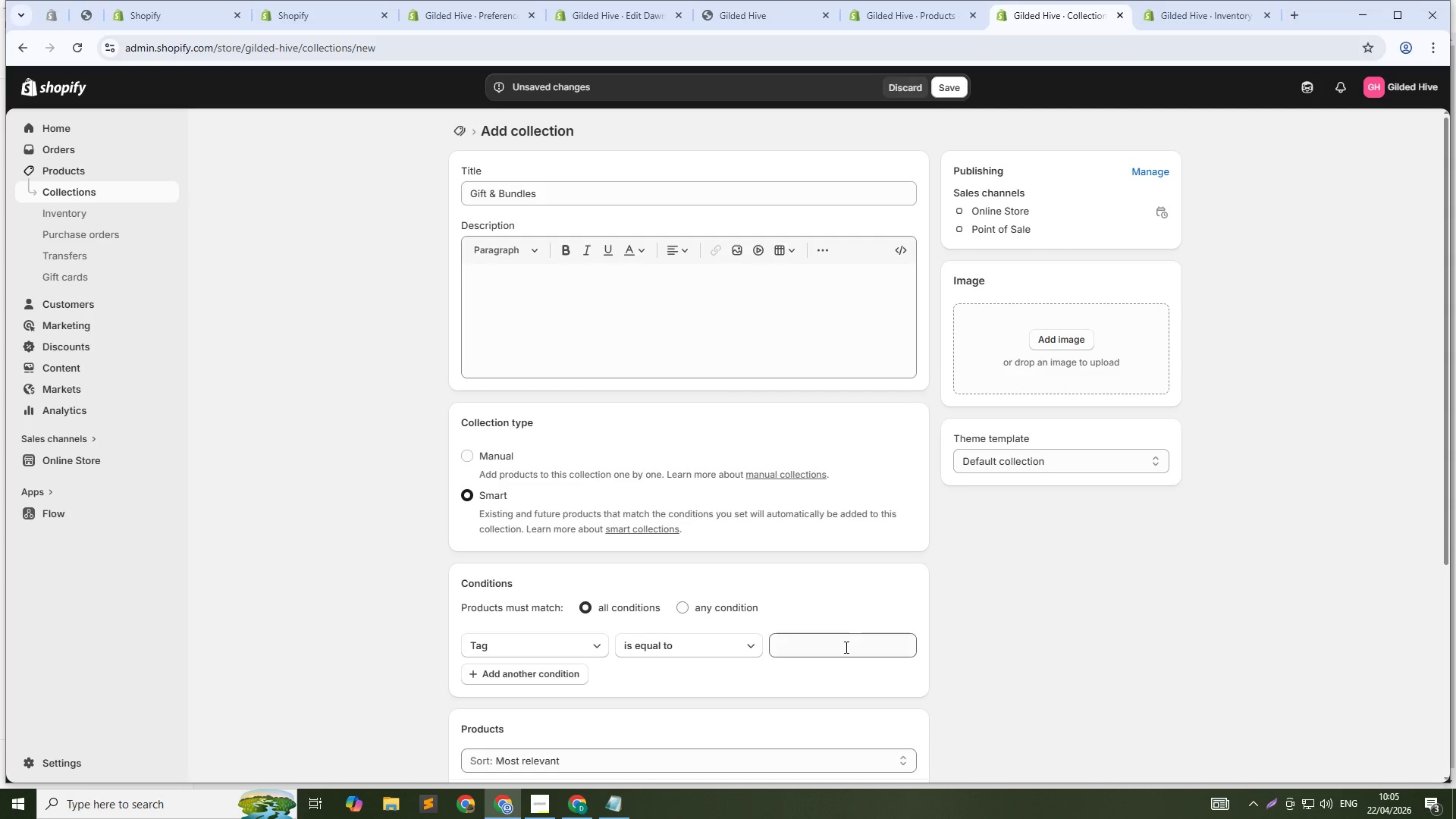 
left_click([845, 647])
 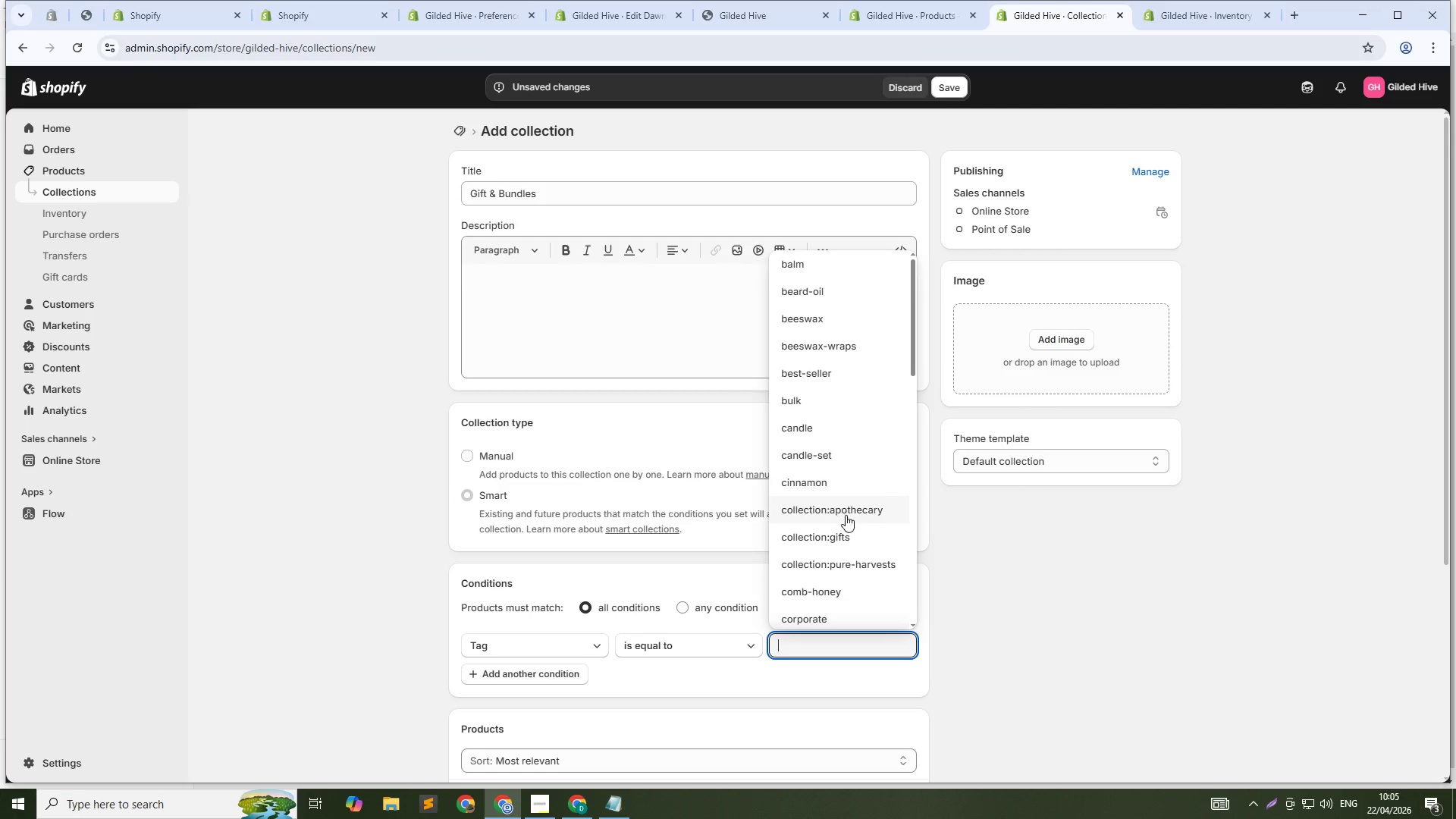 
scroll: coordinate [848, 520], scroll_direction: down, amount: 1.0
 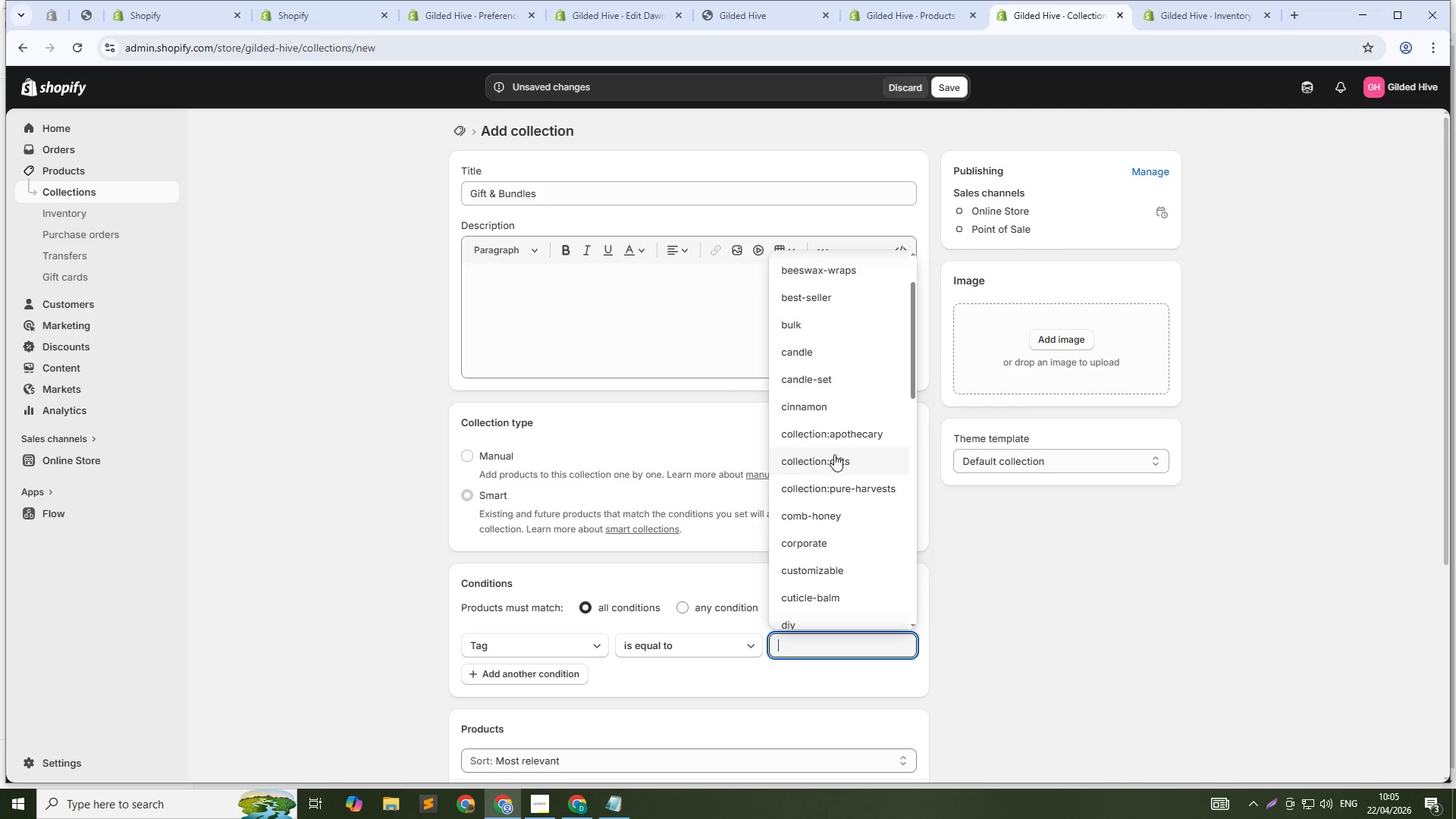 
left_click([840, 468])
 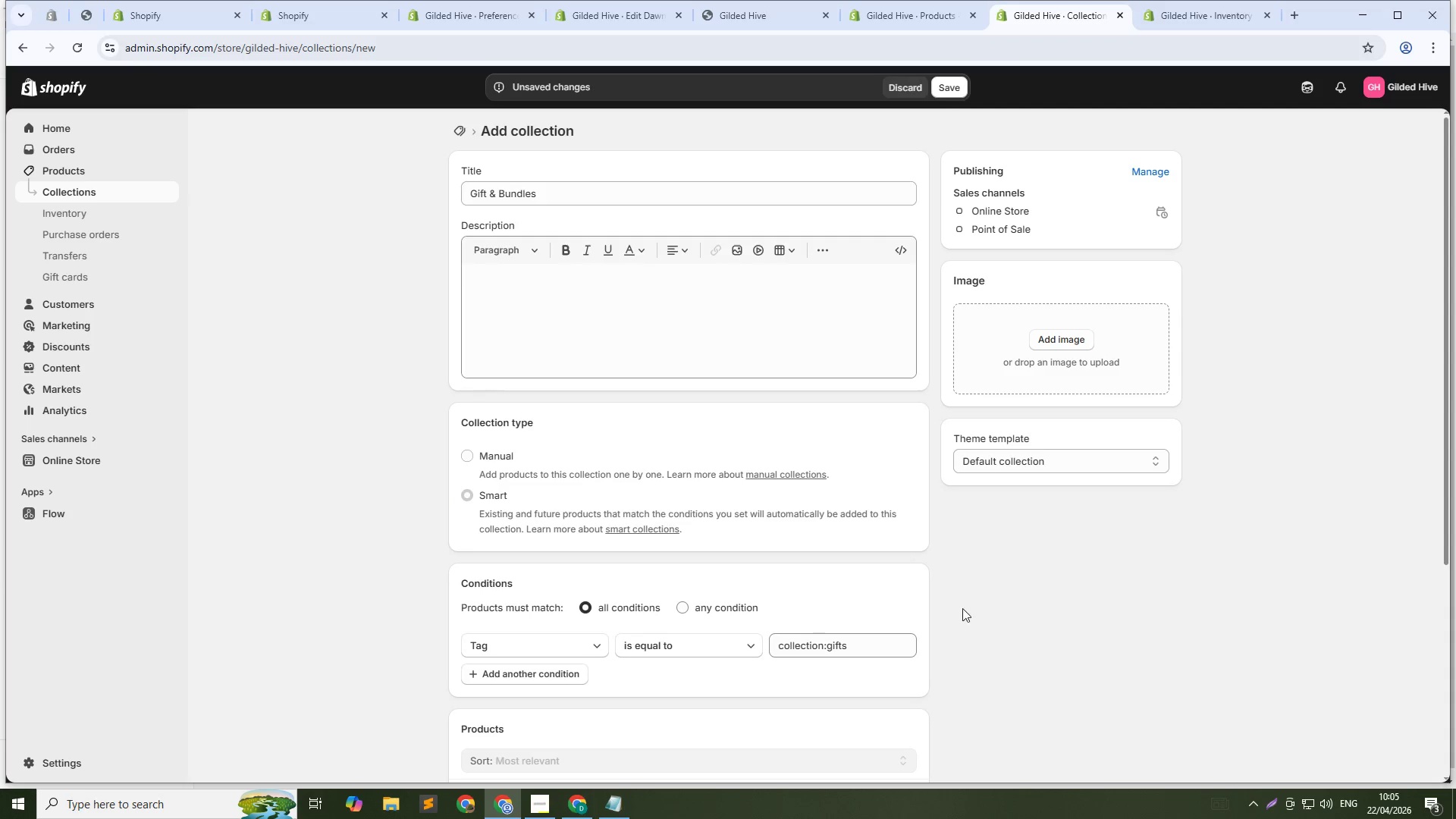 
scroll: coordinate [960, 620], scroll_direction: down, amount: 9.0
 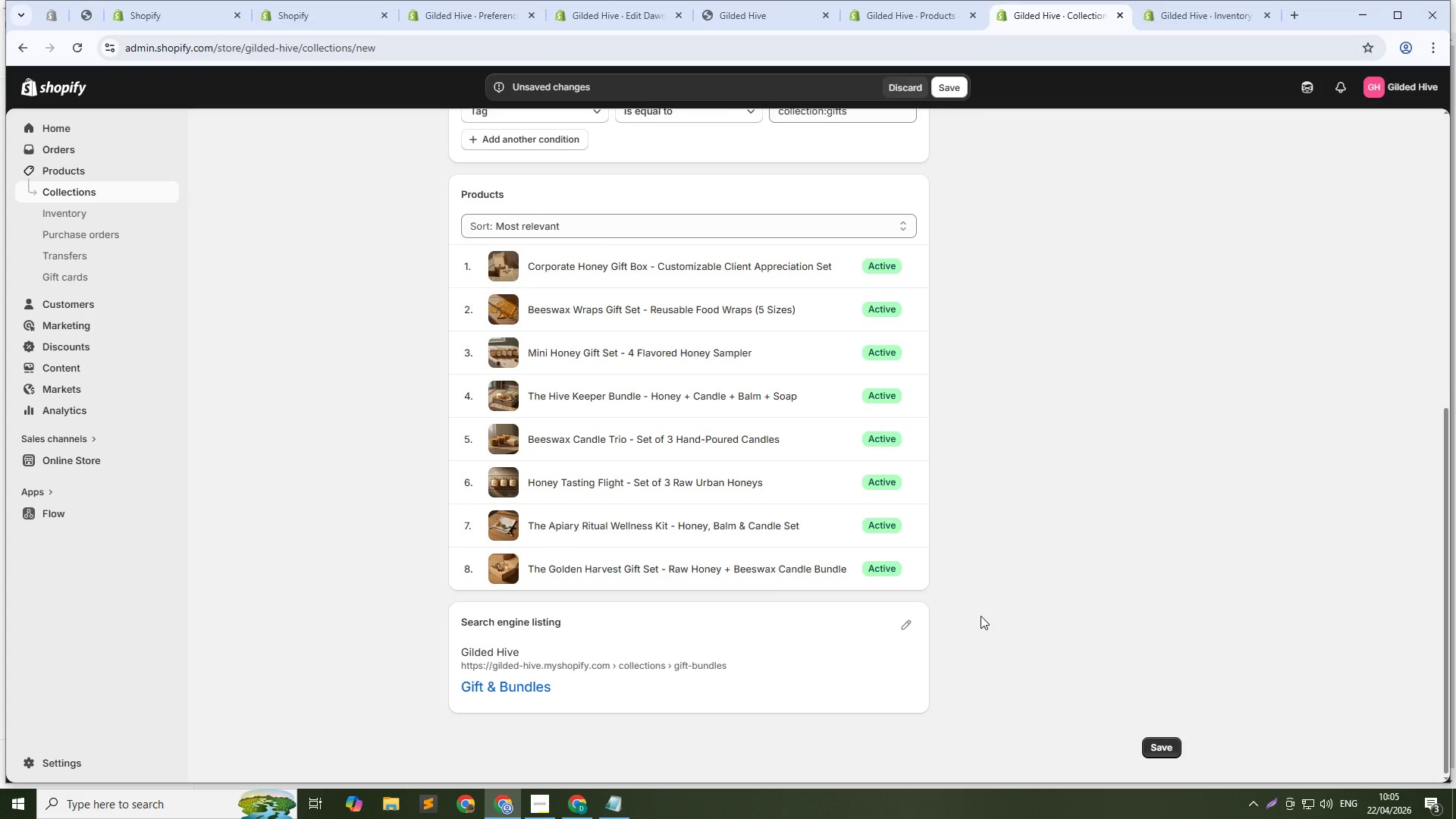 
scroll: coordinate [981, 616], scroll_direction: up, amount: 6.0
 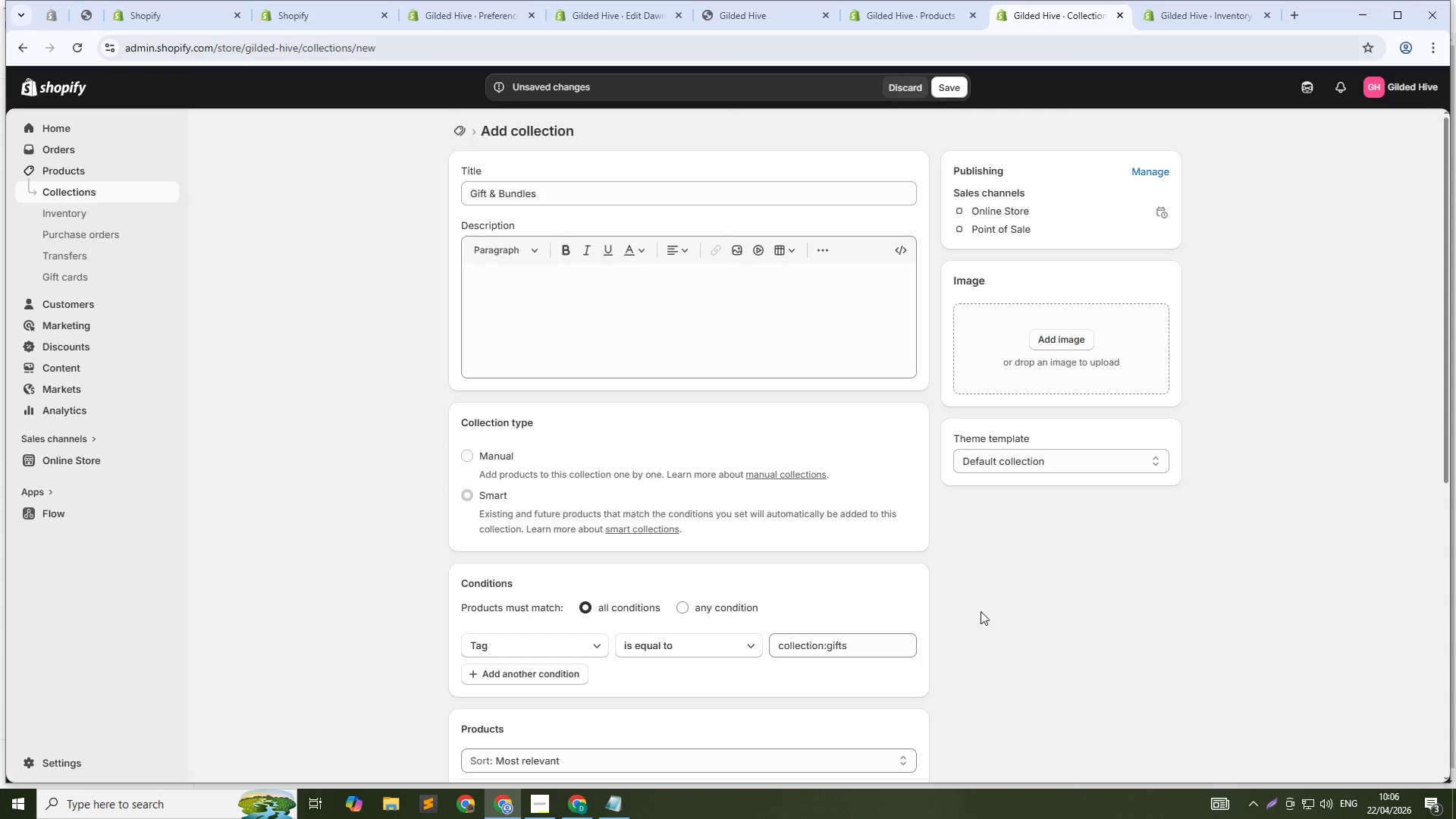 
wait(54.97)
 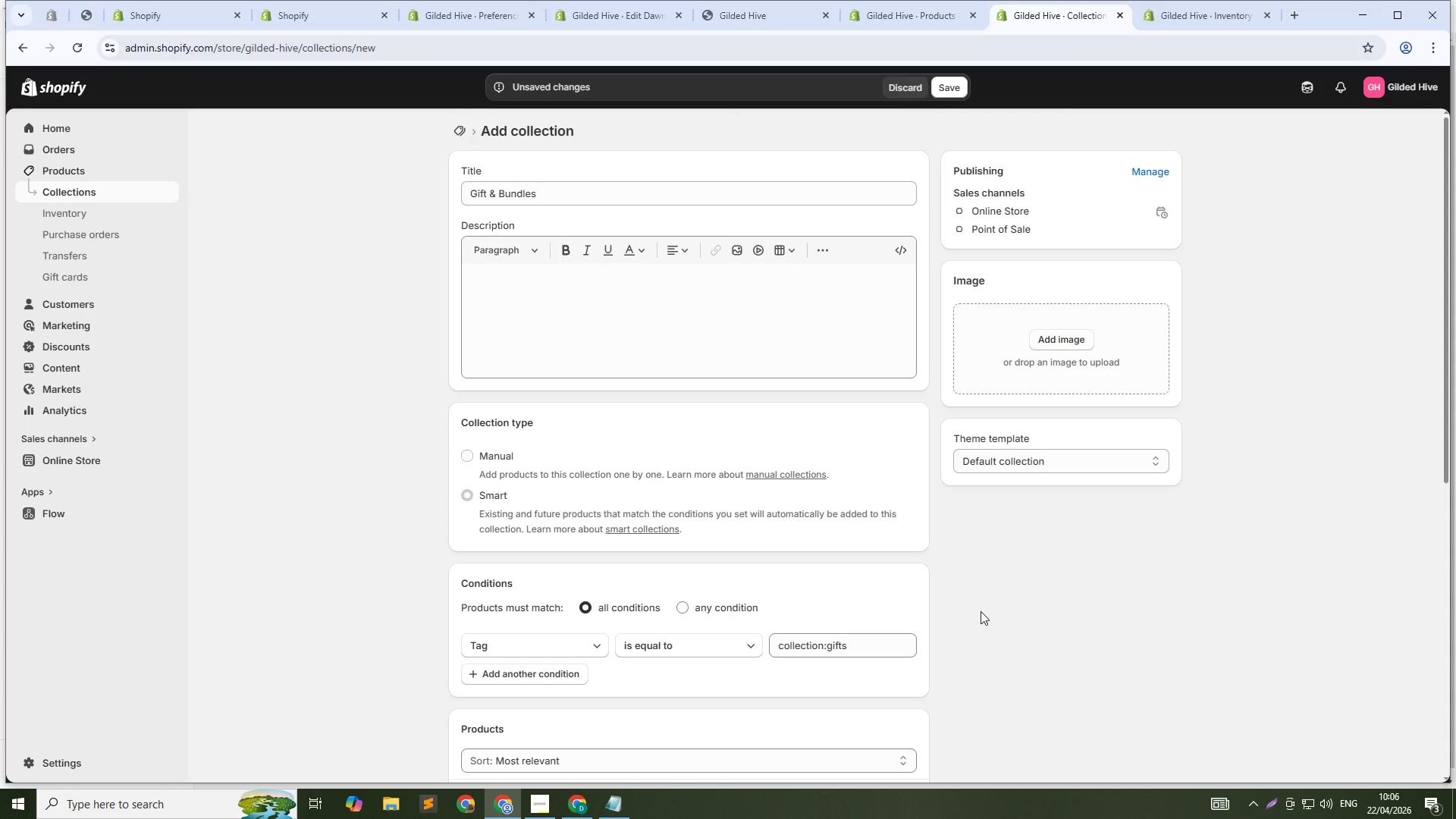 
left_click([751, 284])
 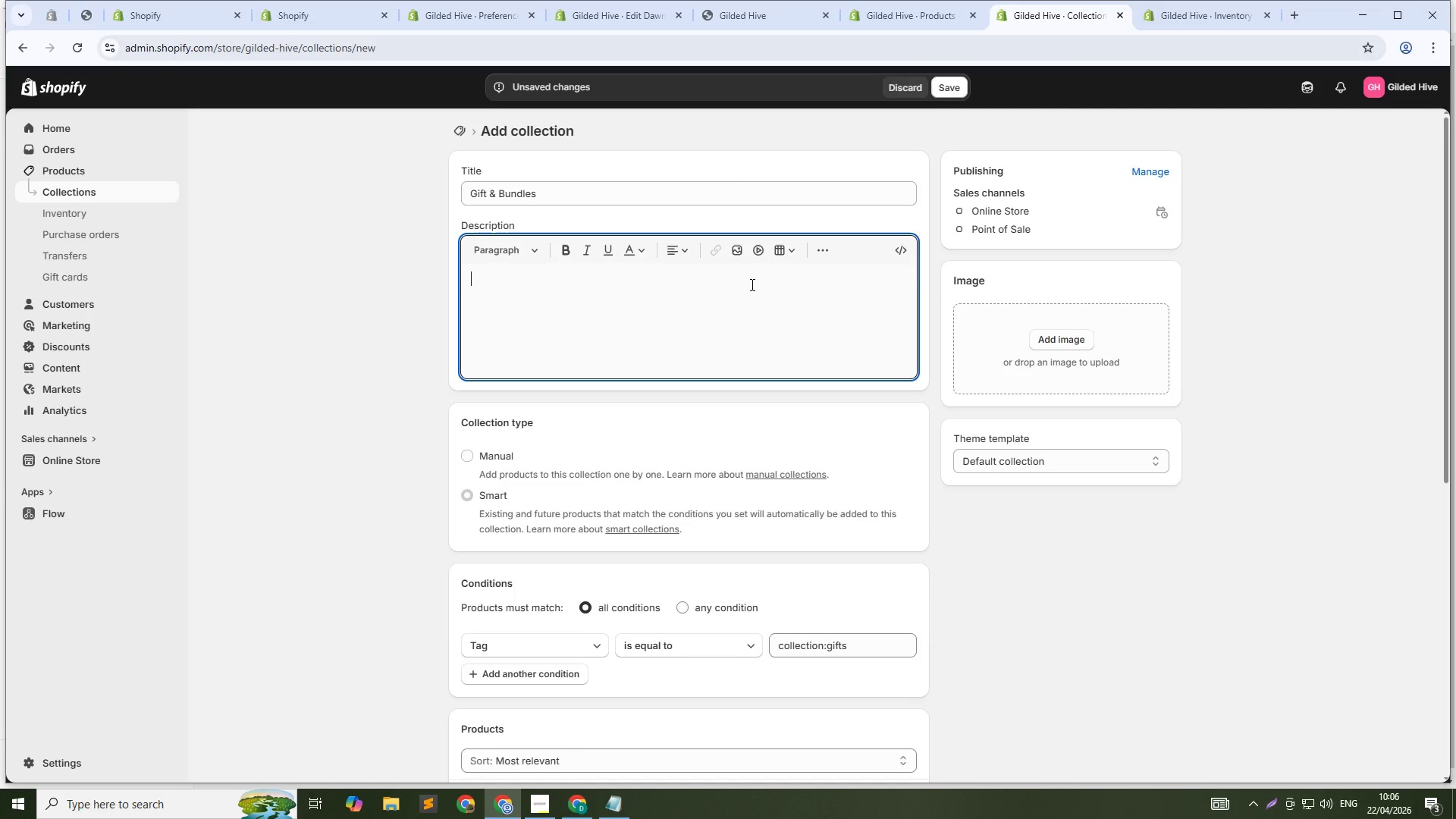 
type(The perfect preset)
key(Backspace)
type(nt for honey lovers. Our gift sets combine raw urban honey, hand-poured beeswax candles, and artisanal )
 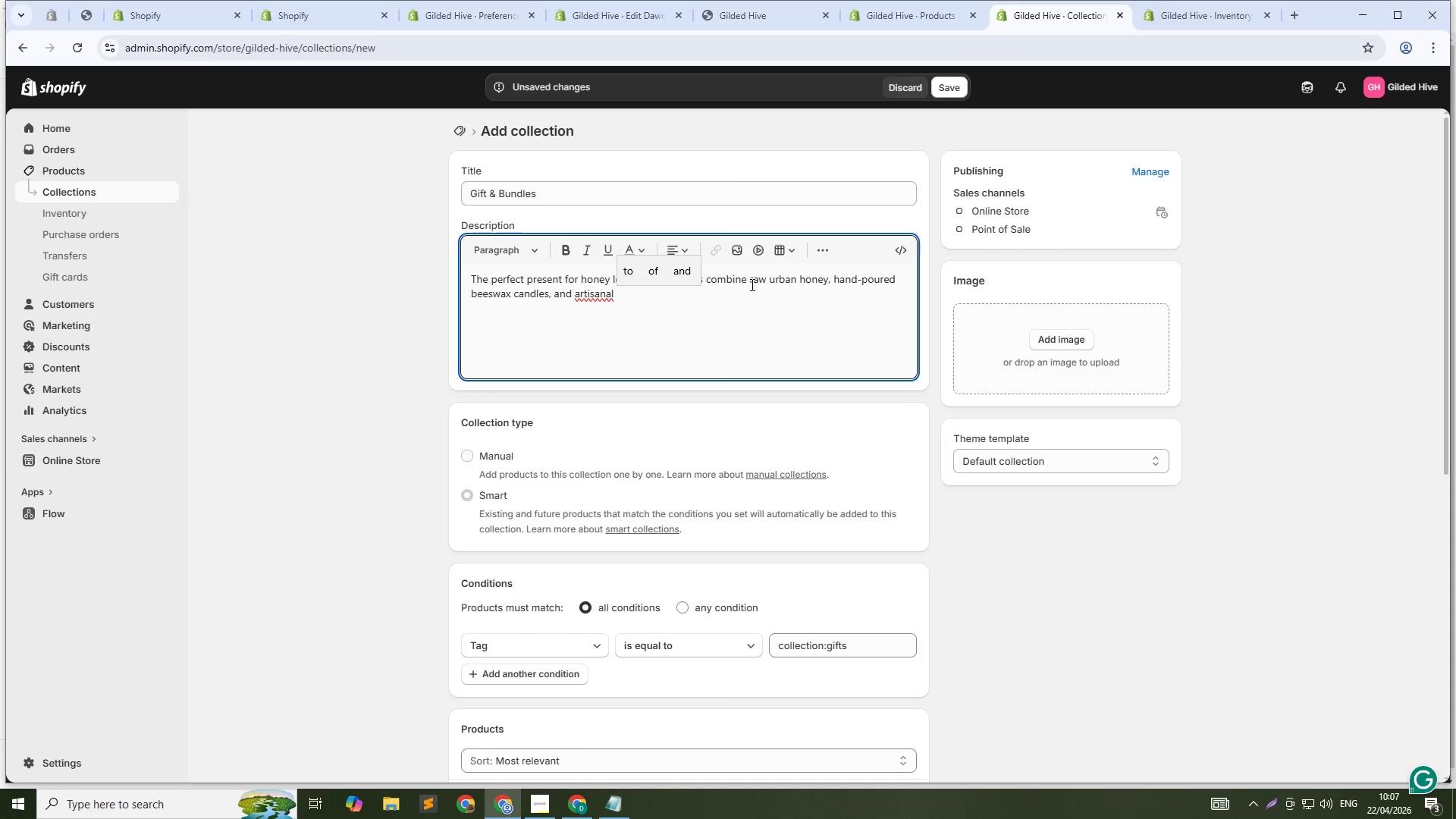 
wait(9.95)
 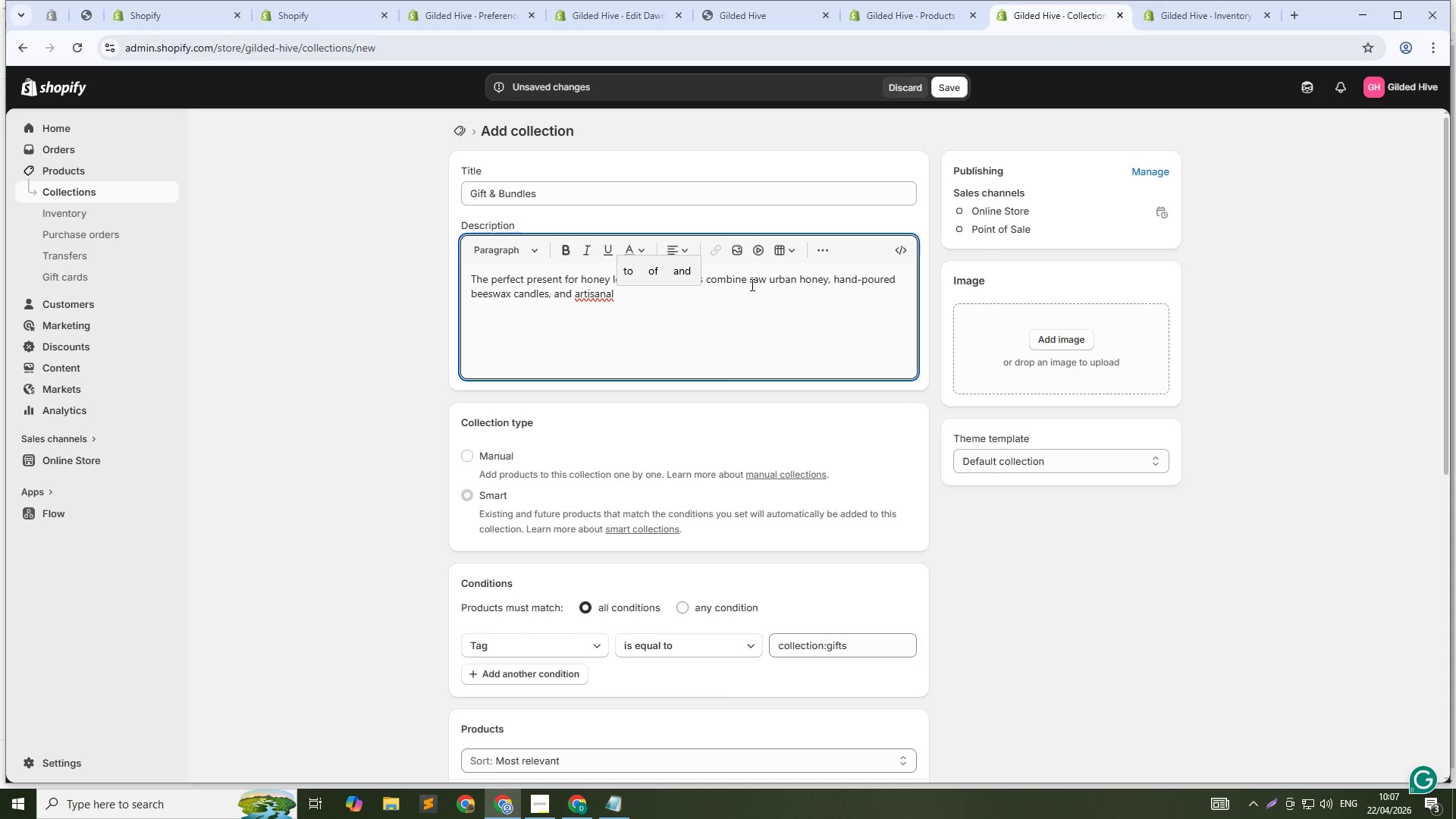 
type(wellness products in beautiful, sustainable packaging, )
key(Backspace)
key(Backspace)
type(. Whether you need a hostess gift, corporate client appreciation, or a treat for yourself, these bundles make every occasion special.)
 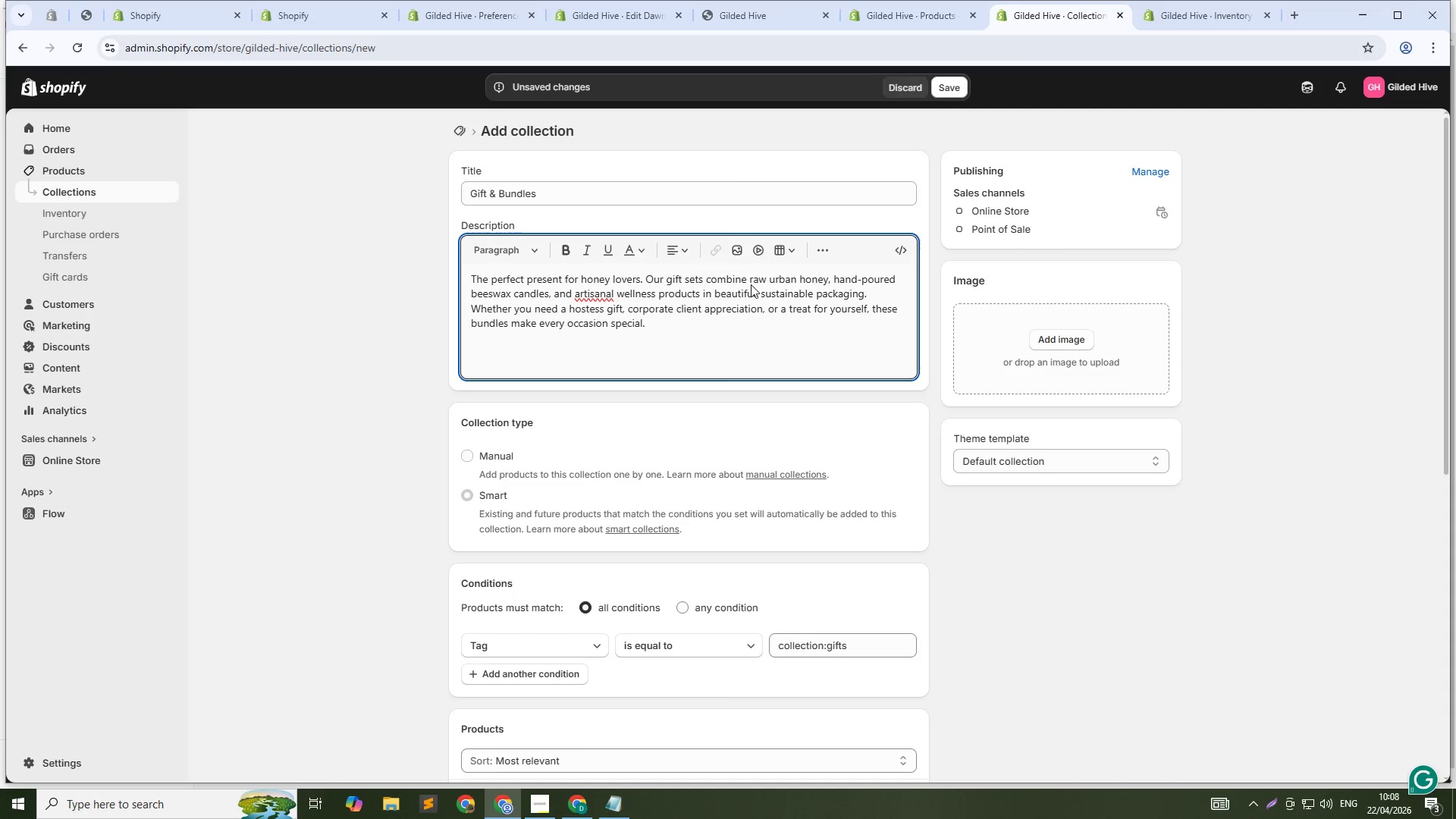 
left_click([950, 87])
 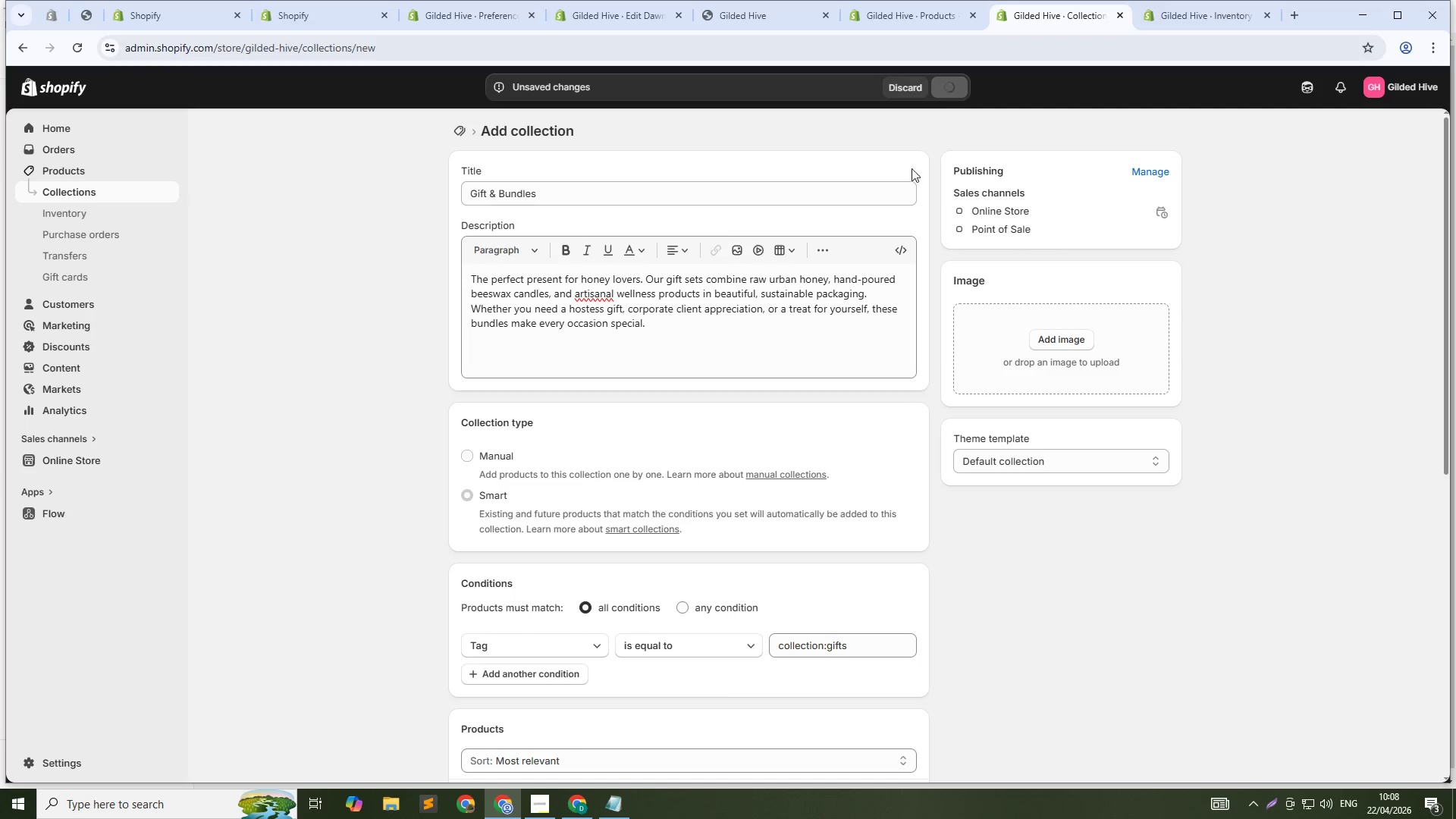 
scroll: coordinate [902, 607], scroll_direction: down, amount: 33.0
 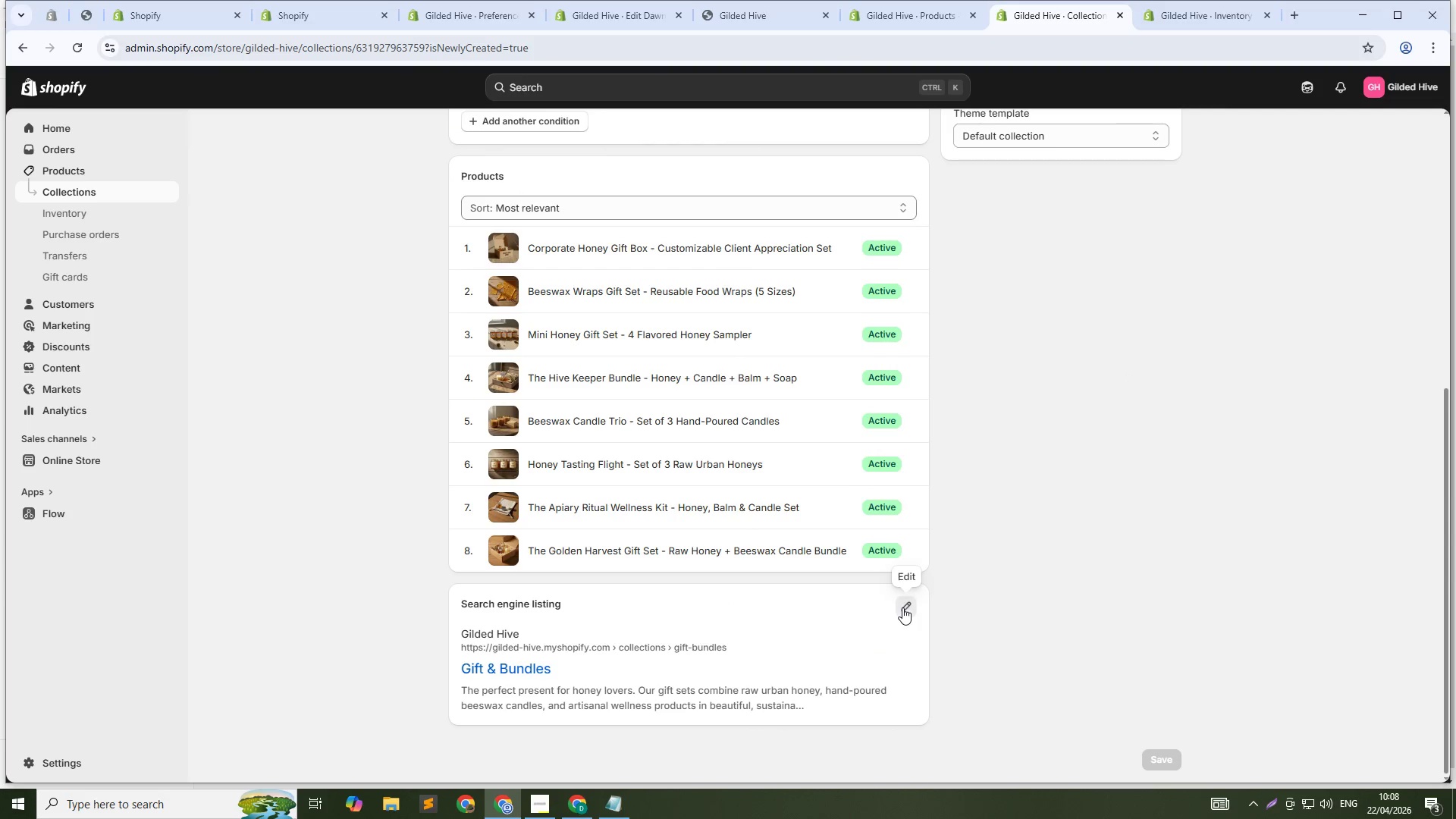 
left_click([902, 607])
 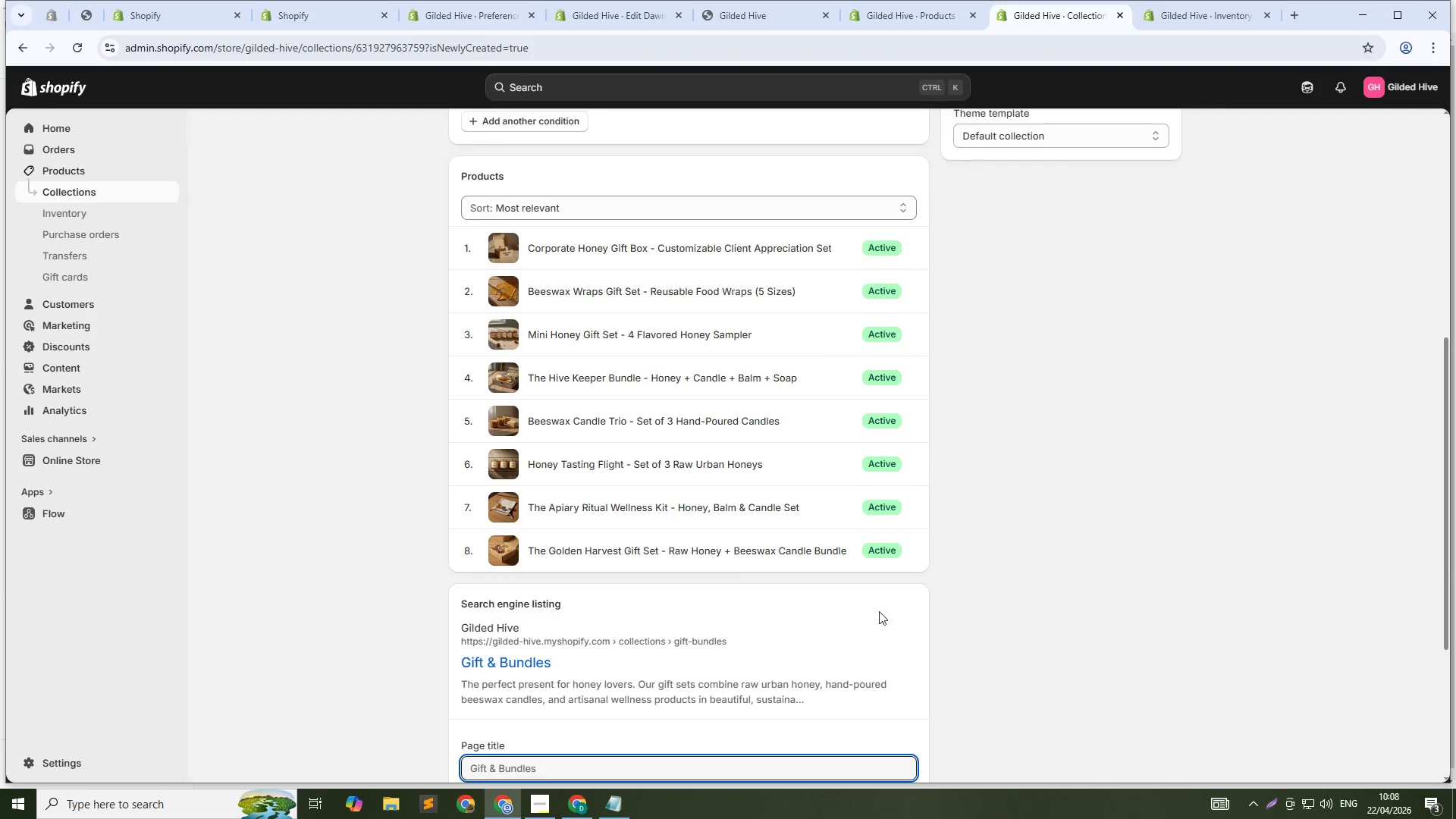 
scroll: coordinate [701, 592], scroll_direction: down, amount: 6.0
 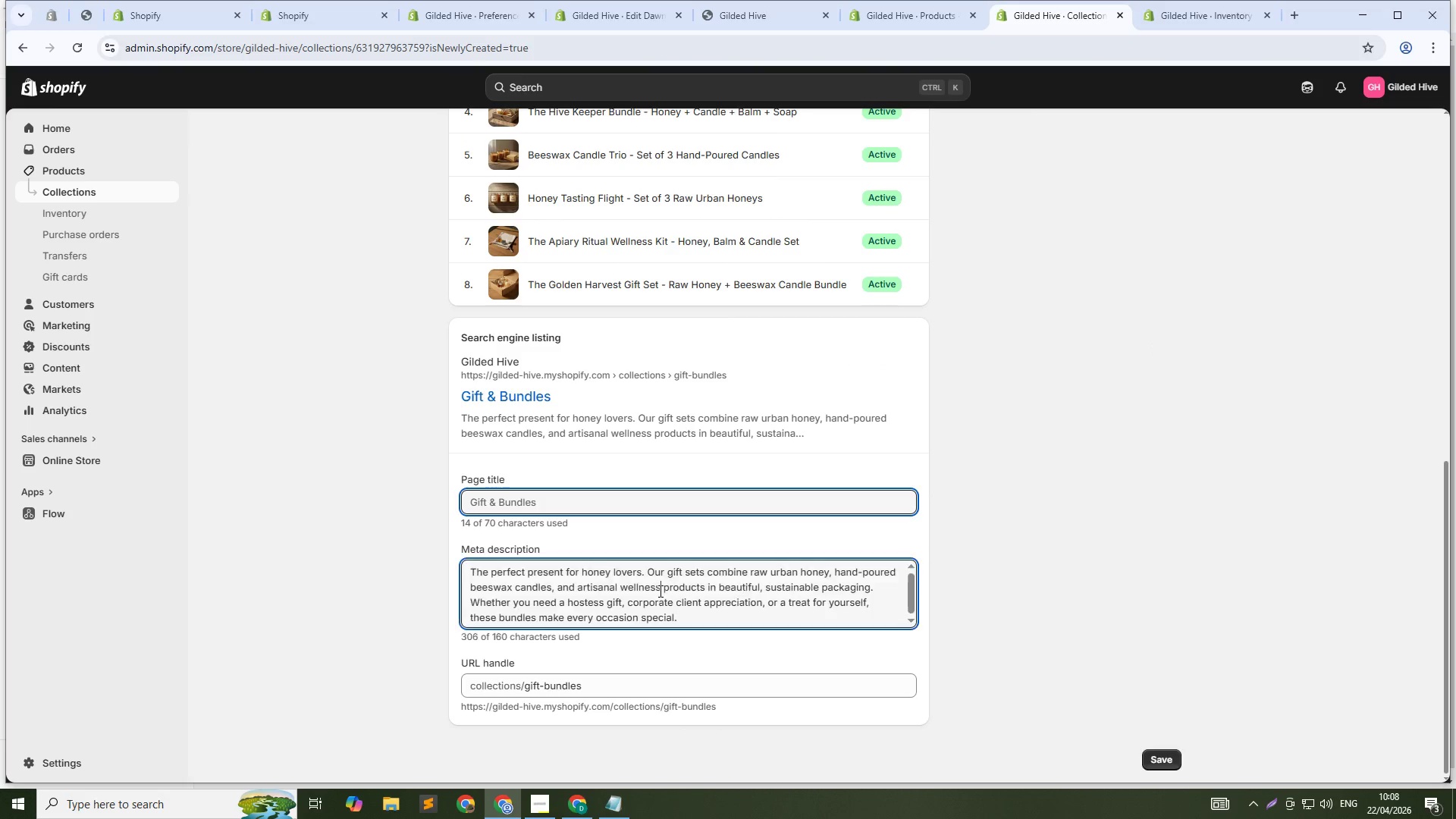 
left_click([659, 591])
 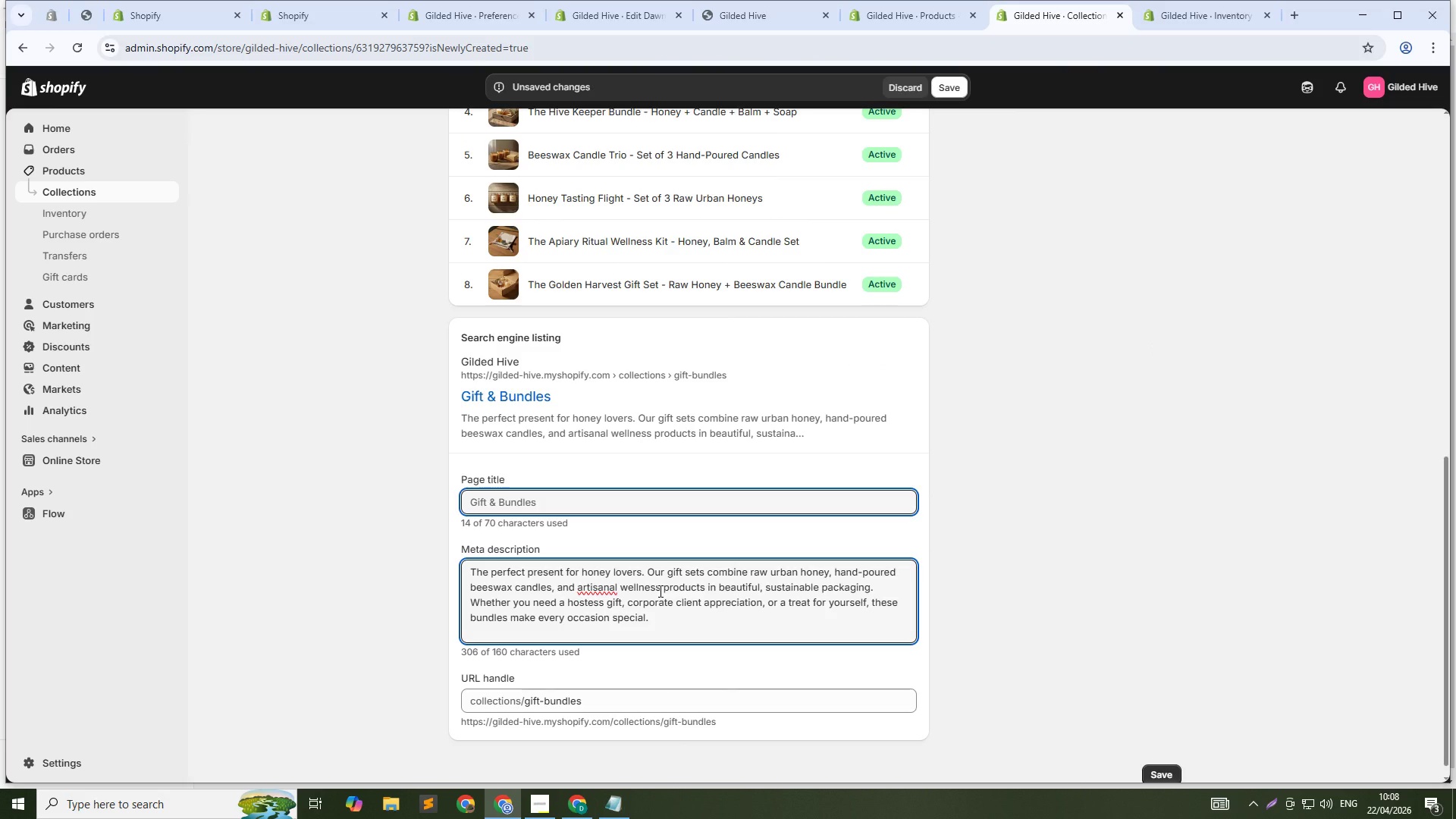 
key(Control+A)
 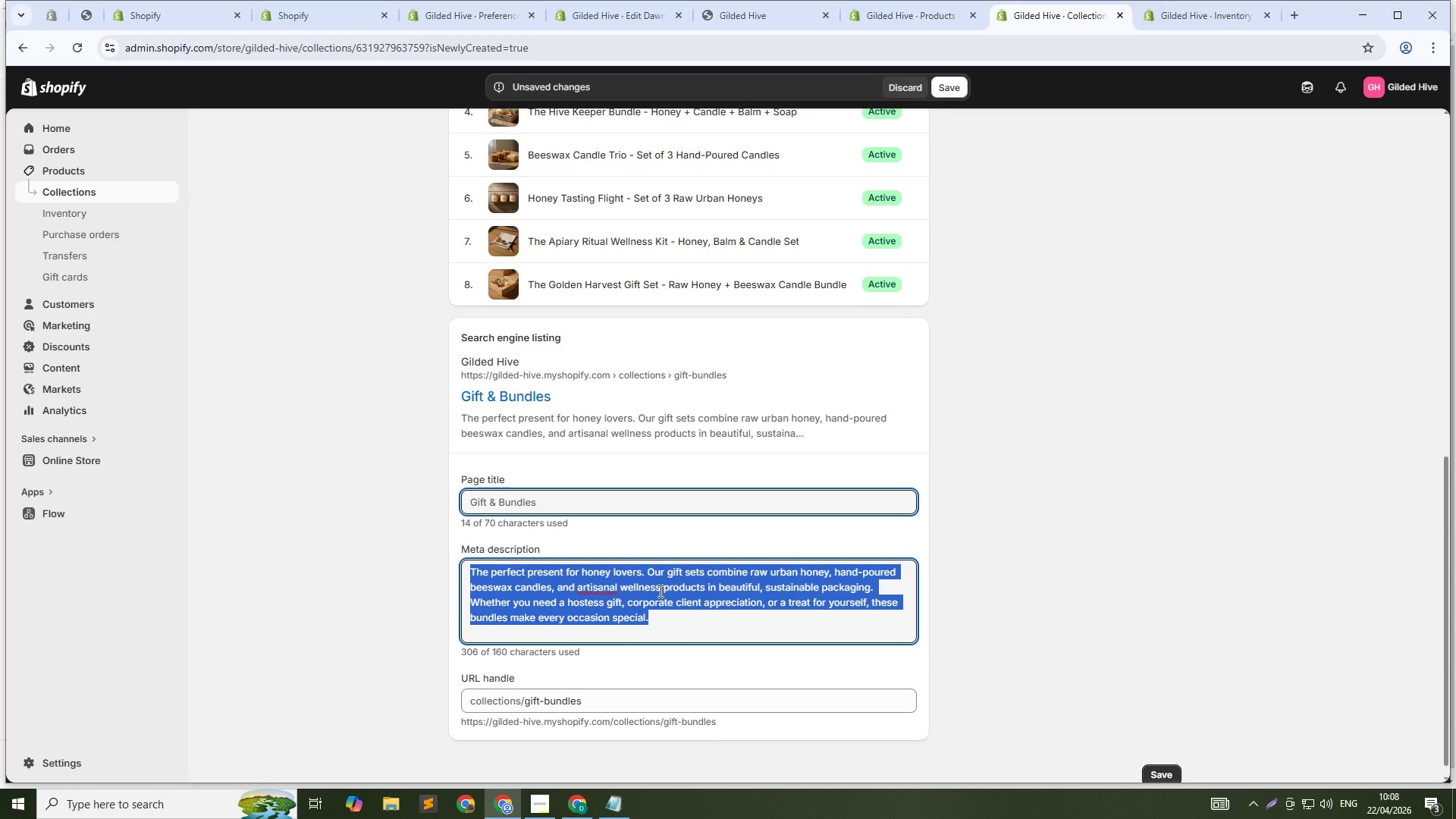 
hold_key(key=ShiftLeft, duration=0.33)
 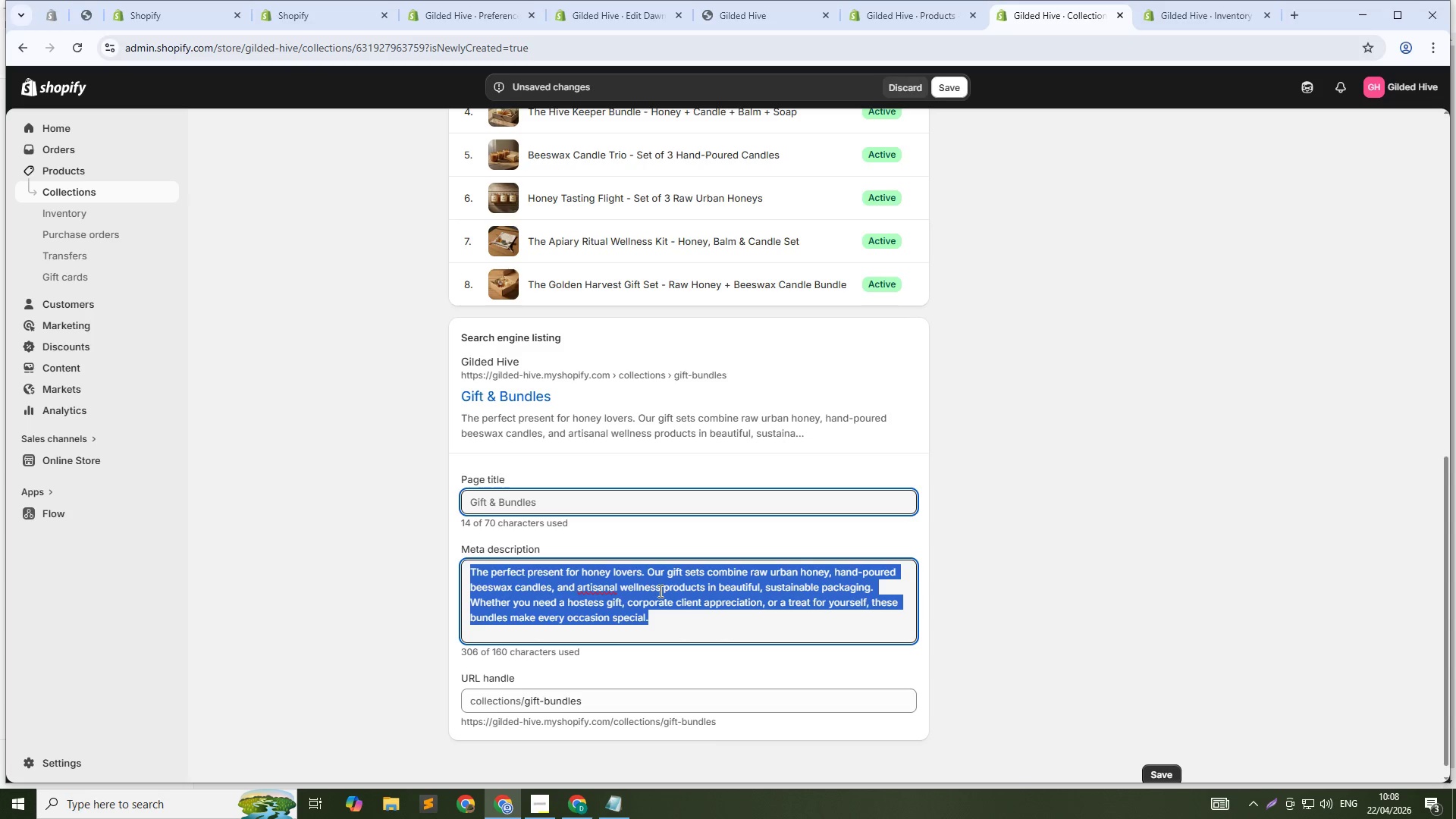 
type(Shop our curated gift sets featuring raw honey, beeswax candles, and wellness bundles. Perfect for housewarmings, cop)
key(Backspace)
type(rporate gifts, and honey lovers. Shop now.)
 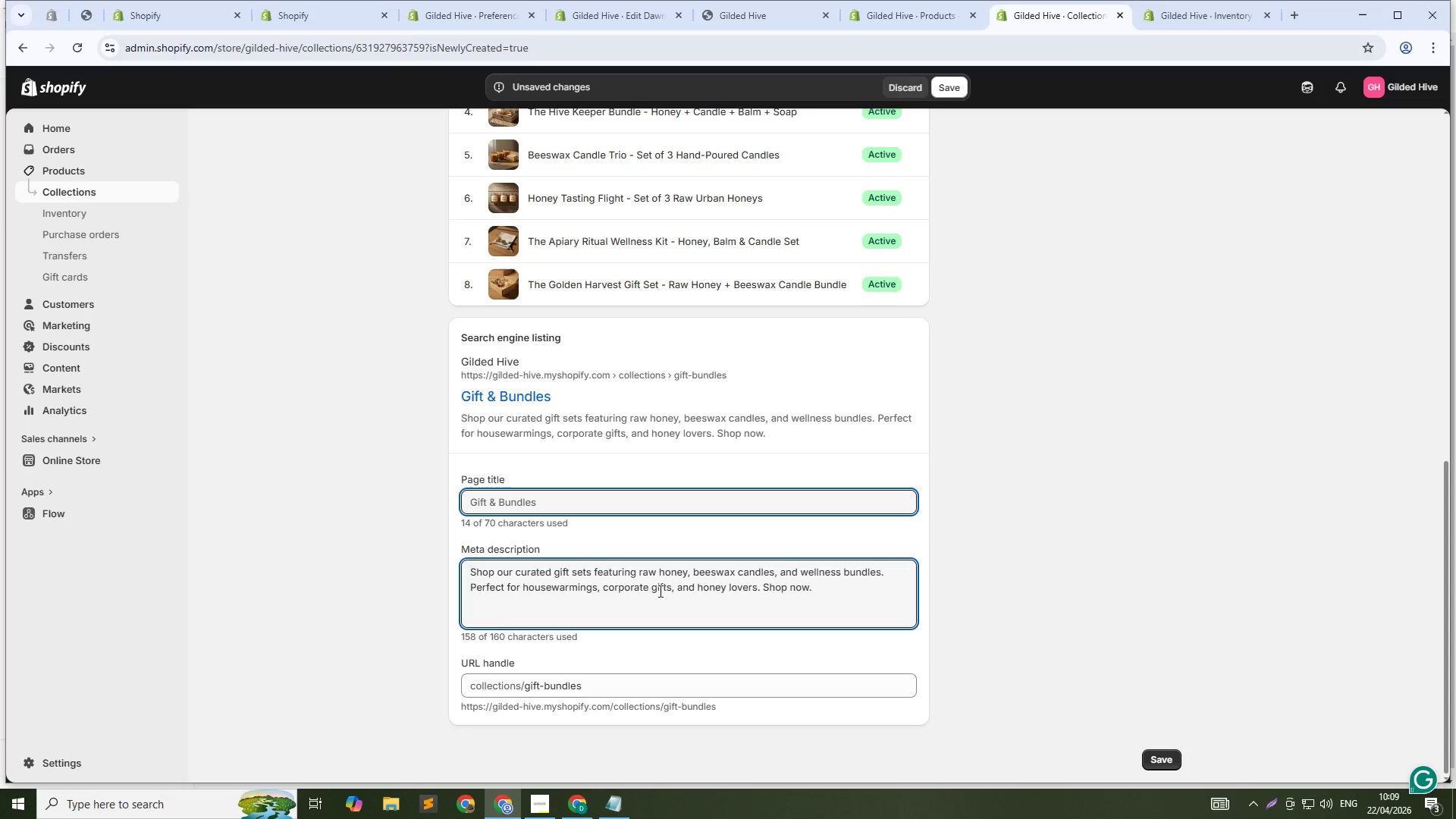 
wait(6.64)
 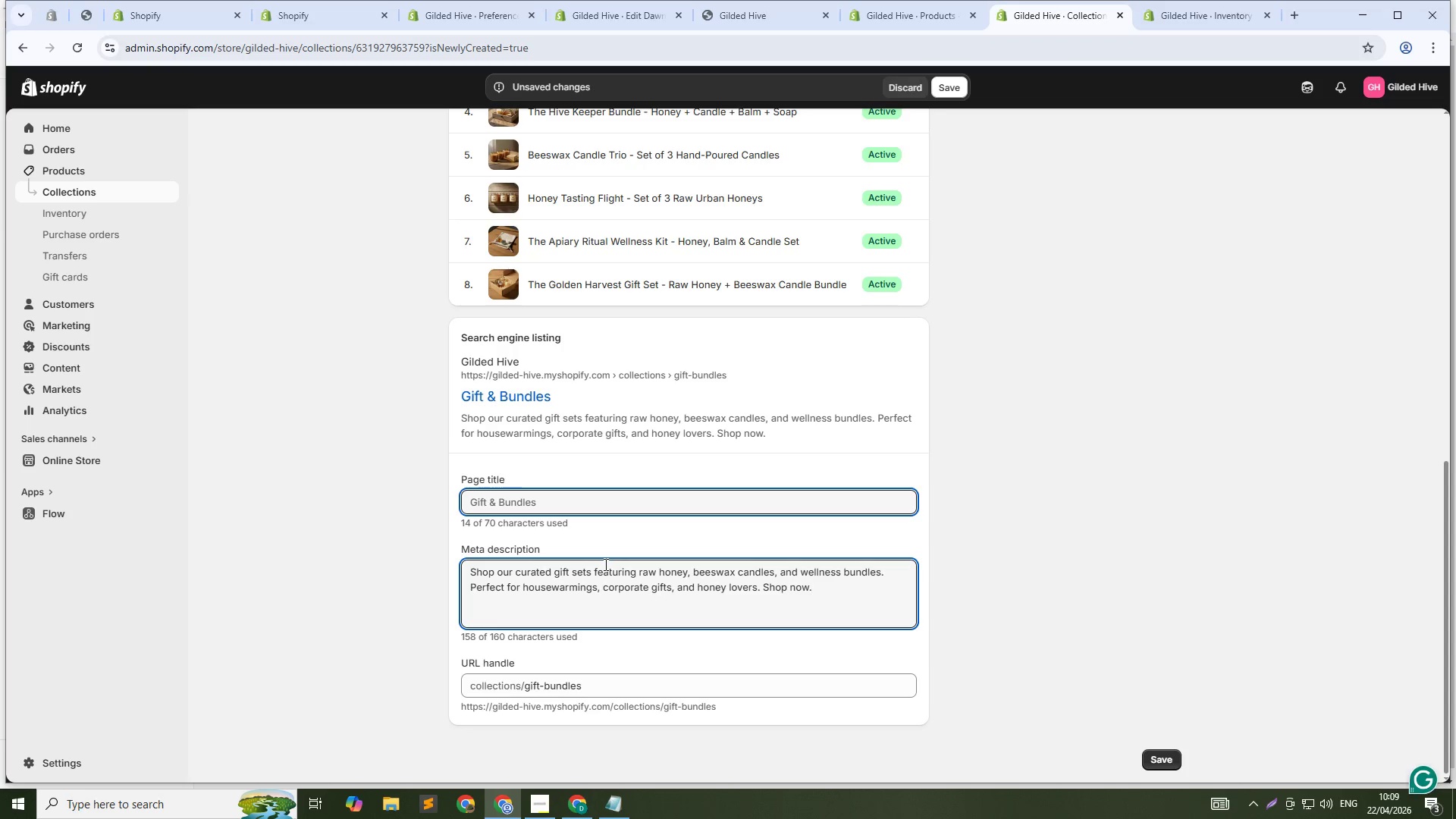 
left_click([946, 92])
 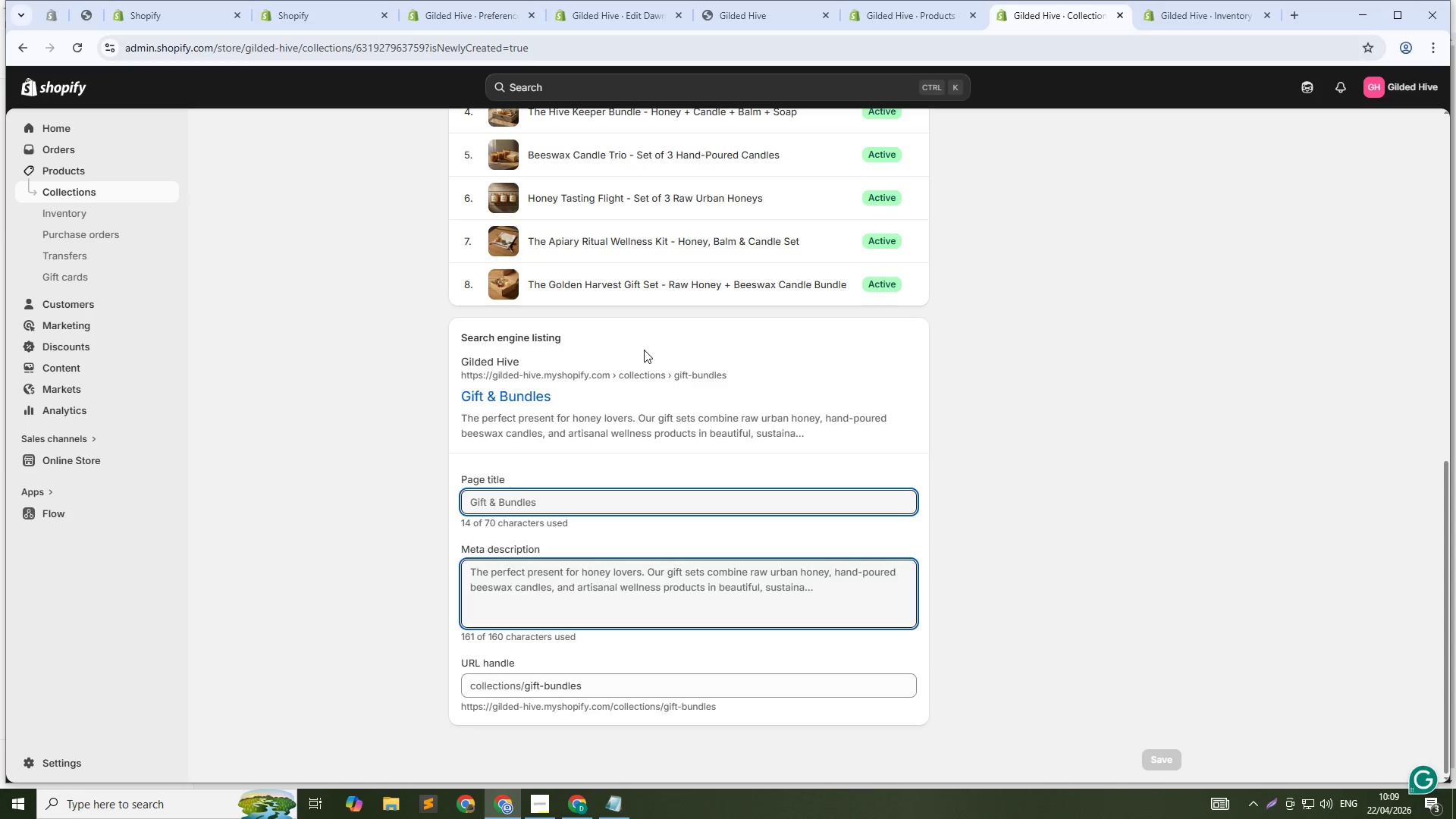 
scroll: coordinate [358, 202], scroll_direction: up, amount: 10.0
 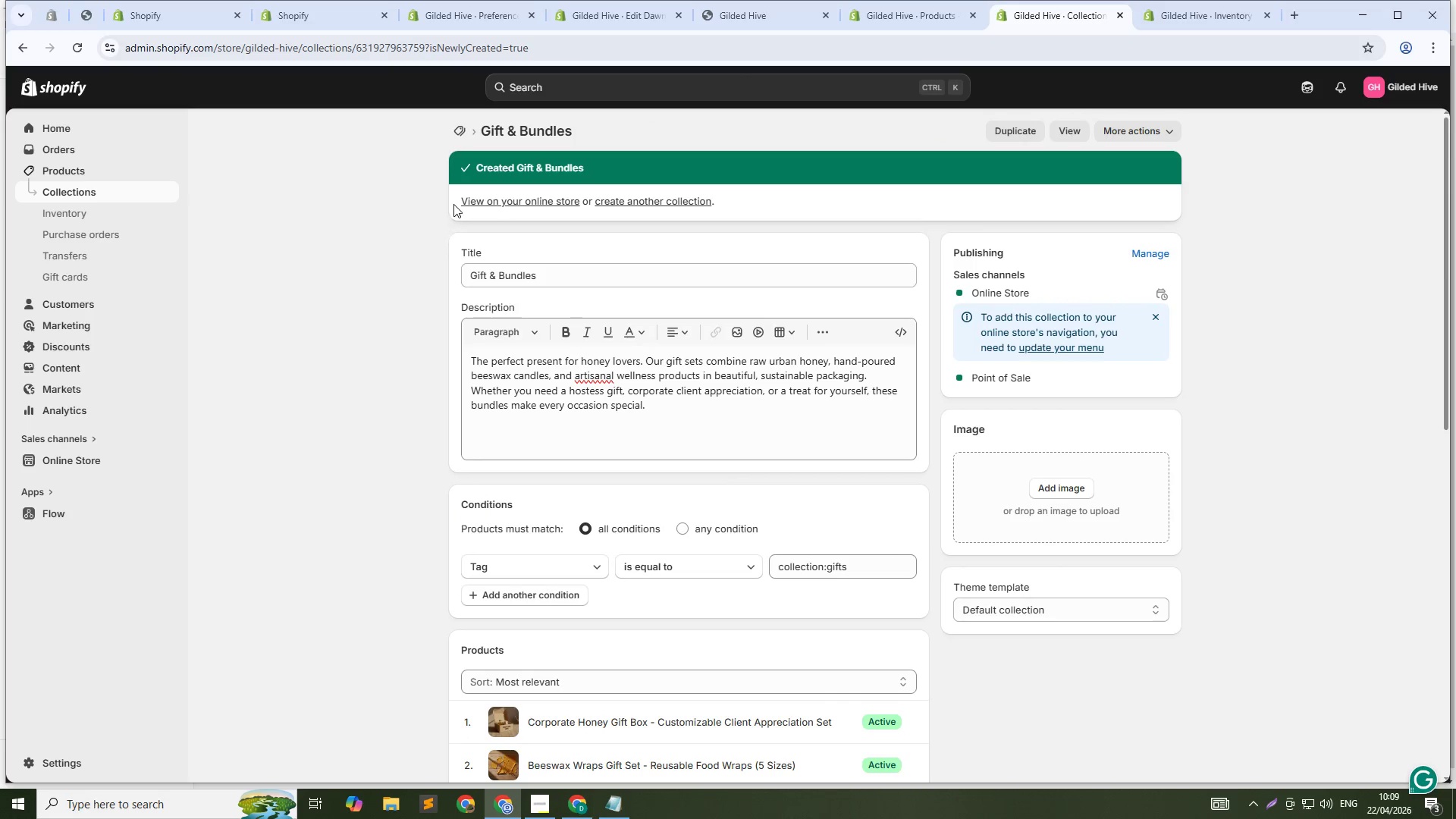 
scroll: coordinate [439, 261], scroll_direction: down, amount: 4.0
 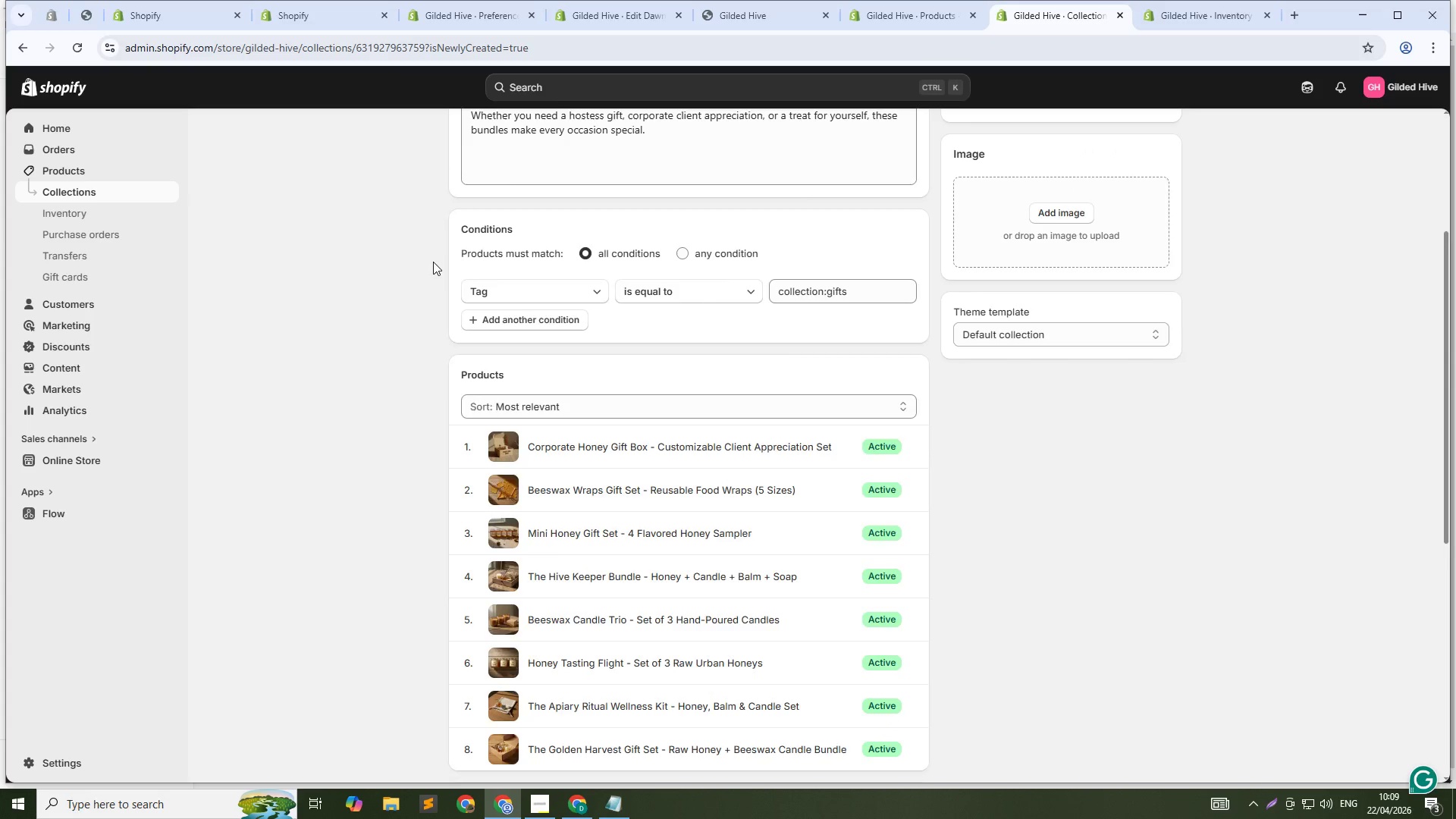 
scroll: coordinate [433, 262], scroll_direction: up, amount: 5.0
 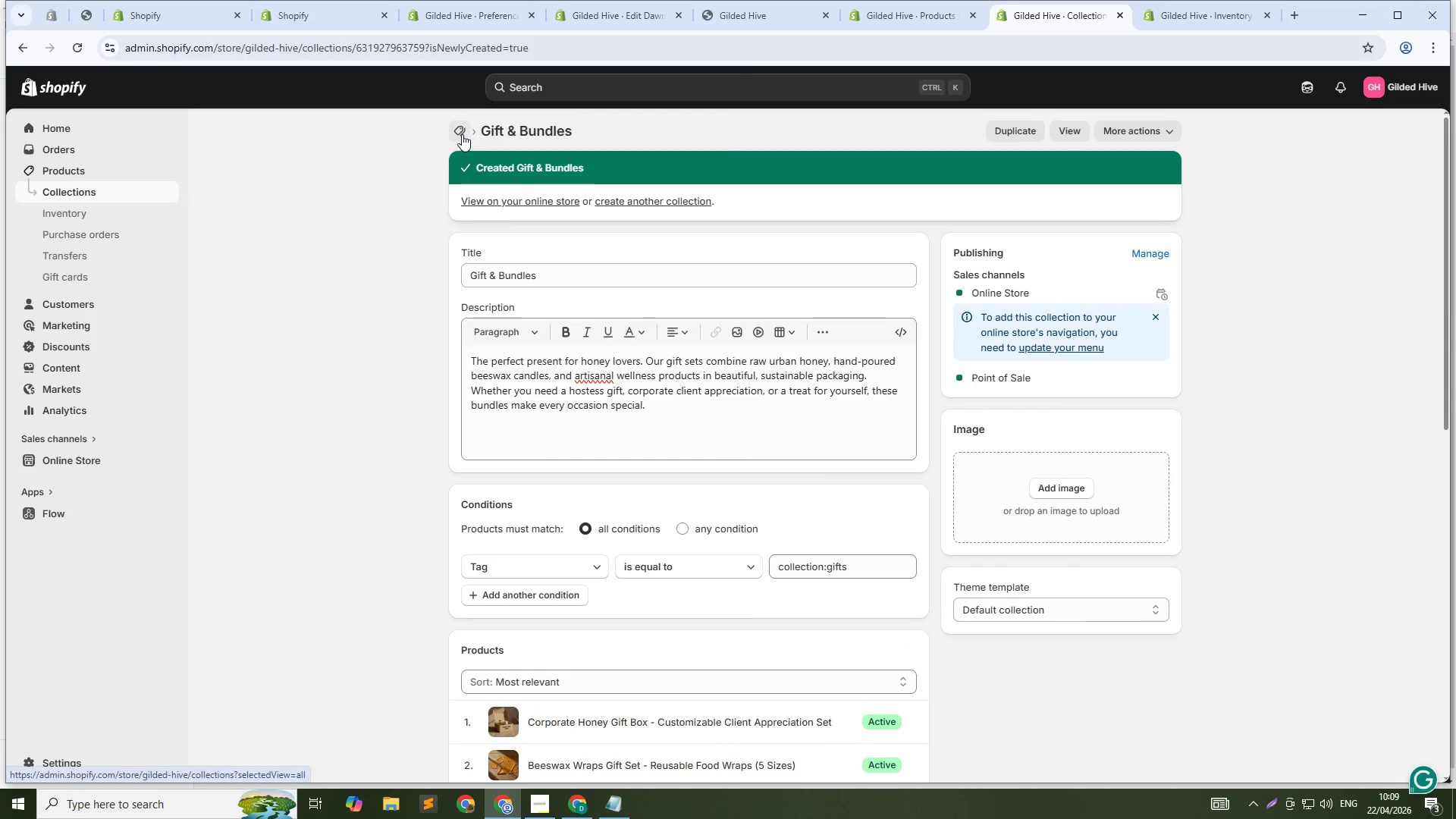 
left_click([462, 134])
 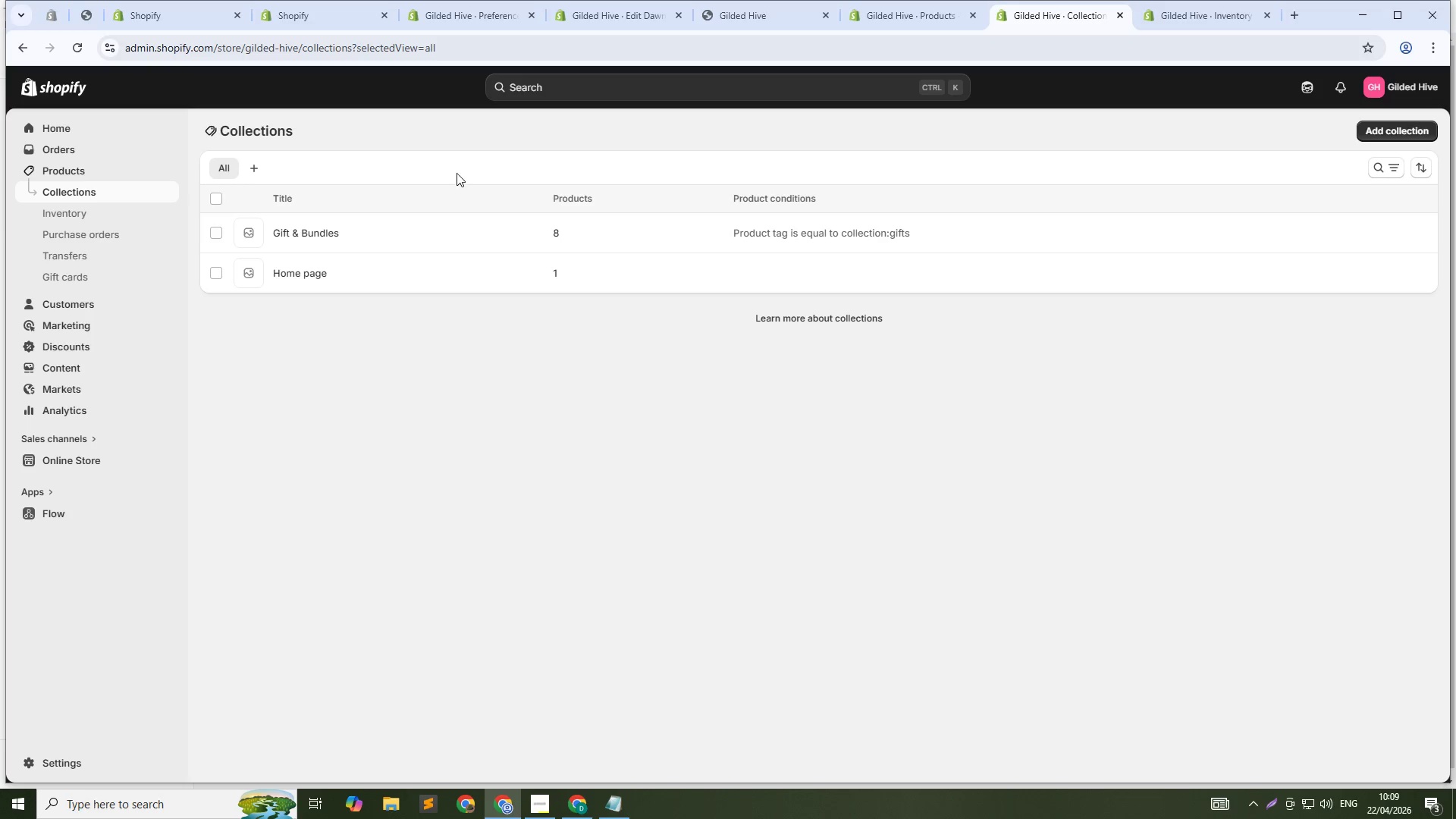 
wait(6.88)
 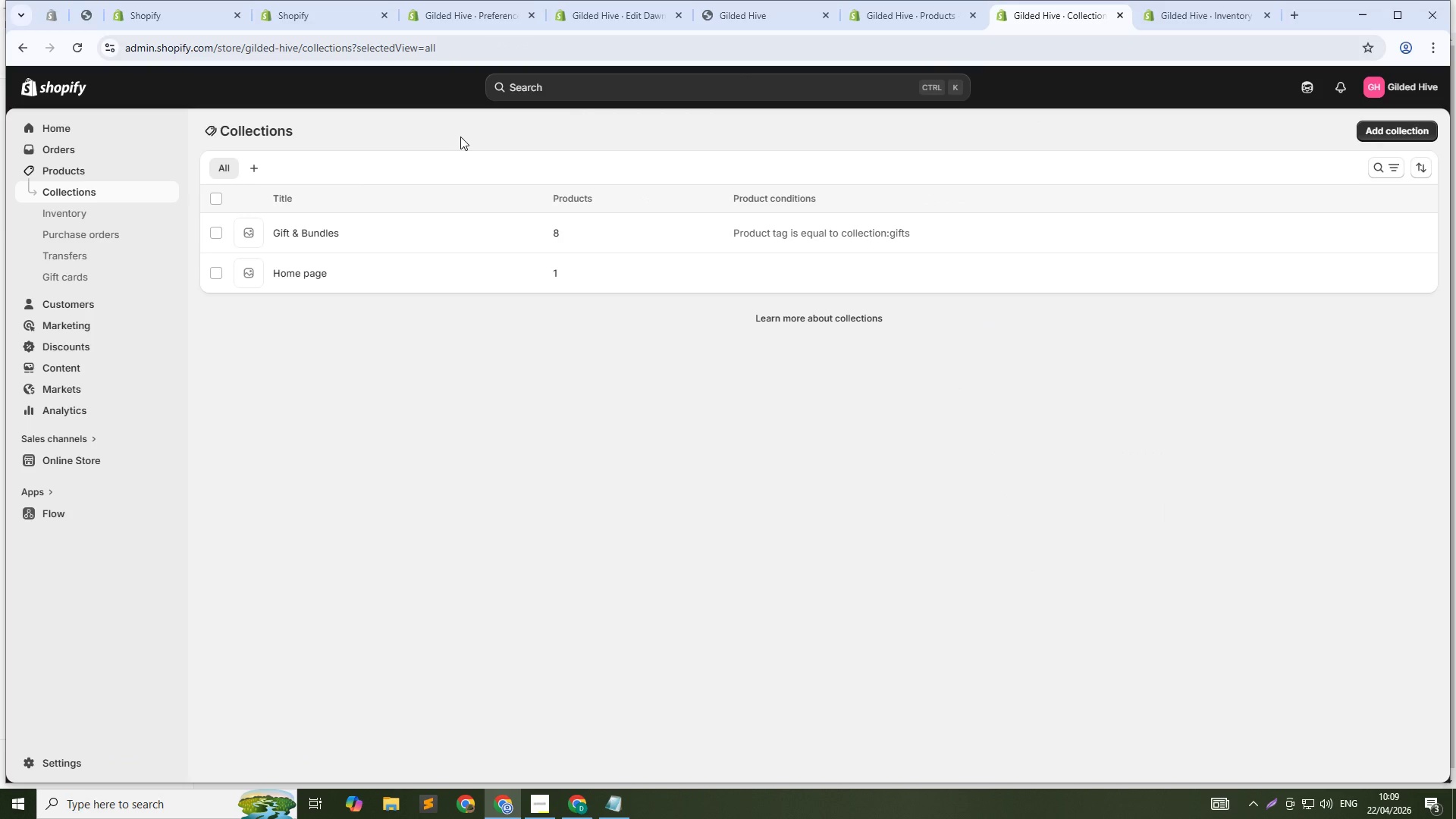 
left_click([1380, 127])
 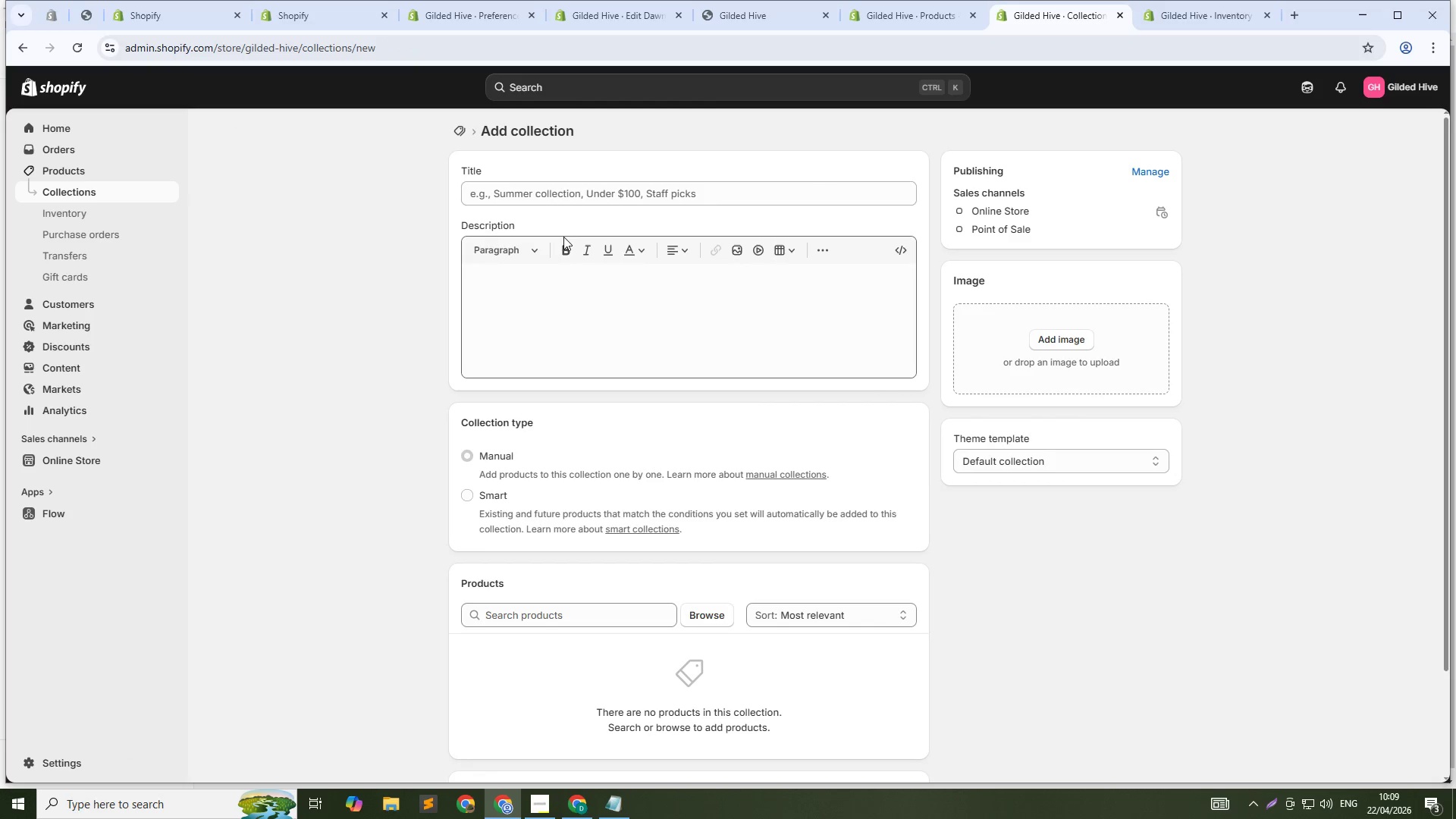 
left_click([582, 198])
 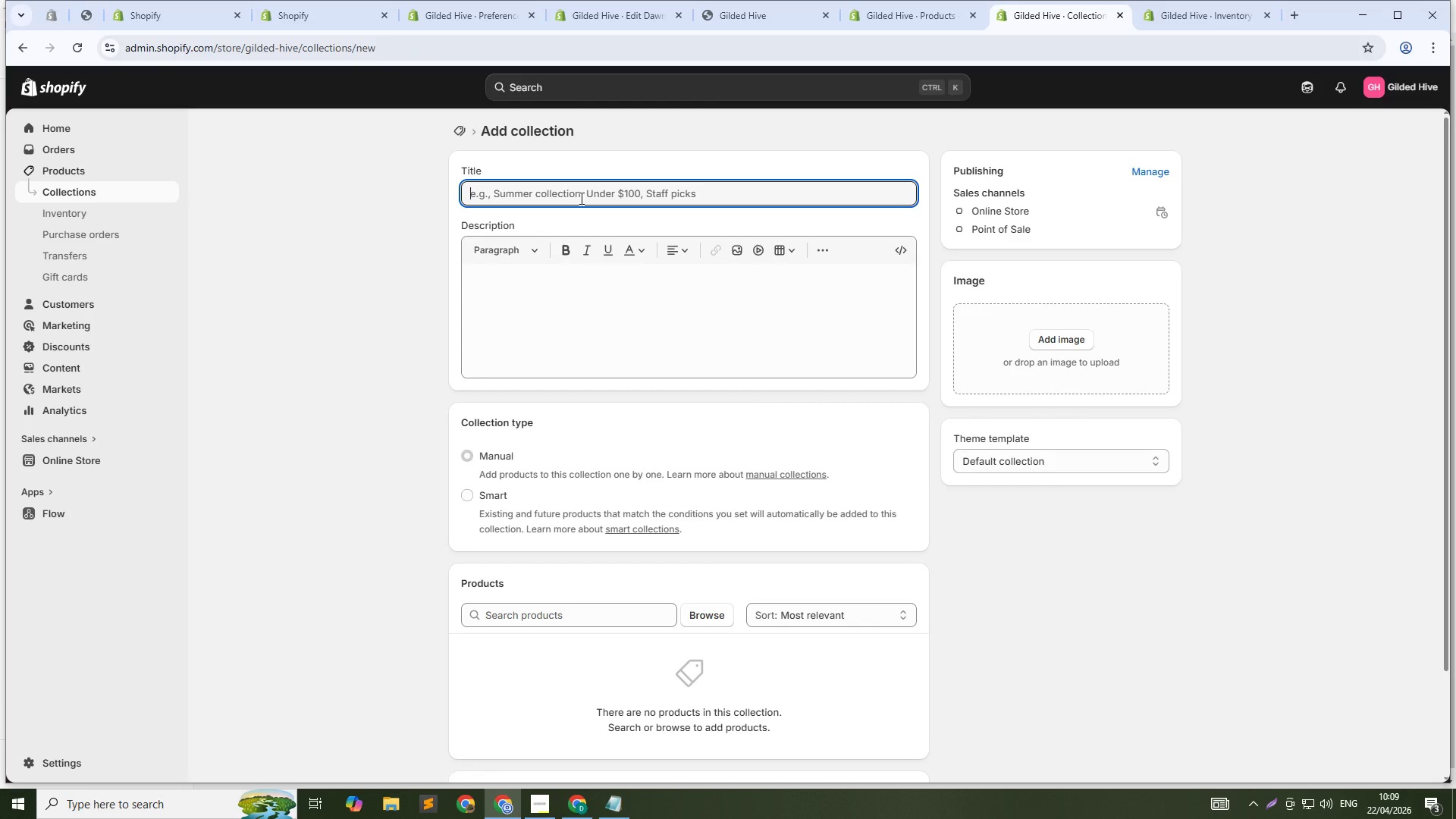 
type(Apothecary & Wellness)
 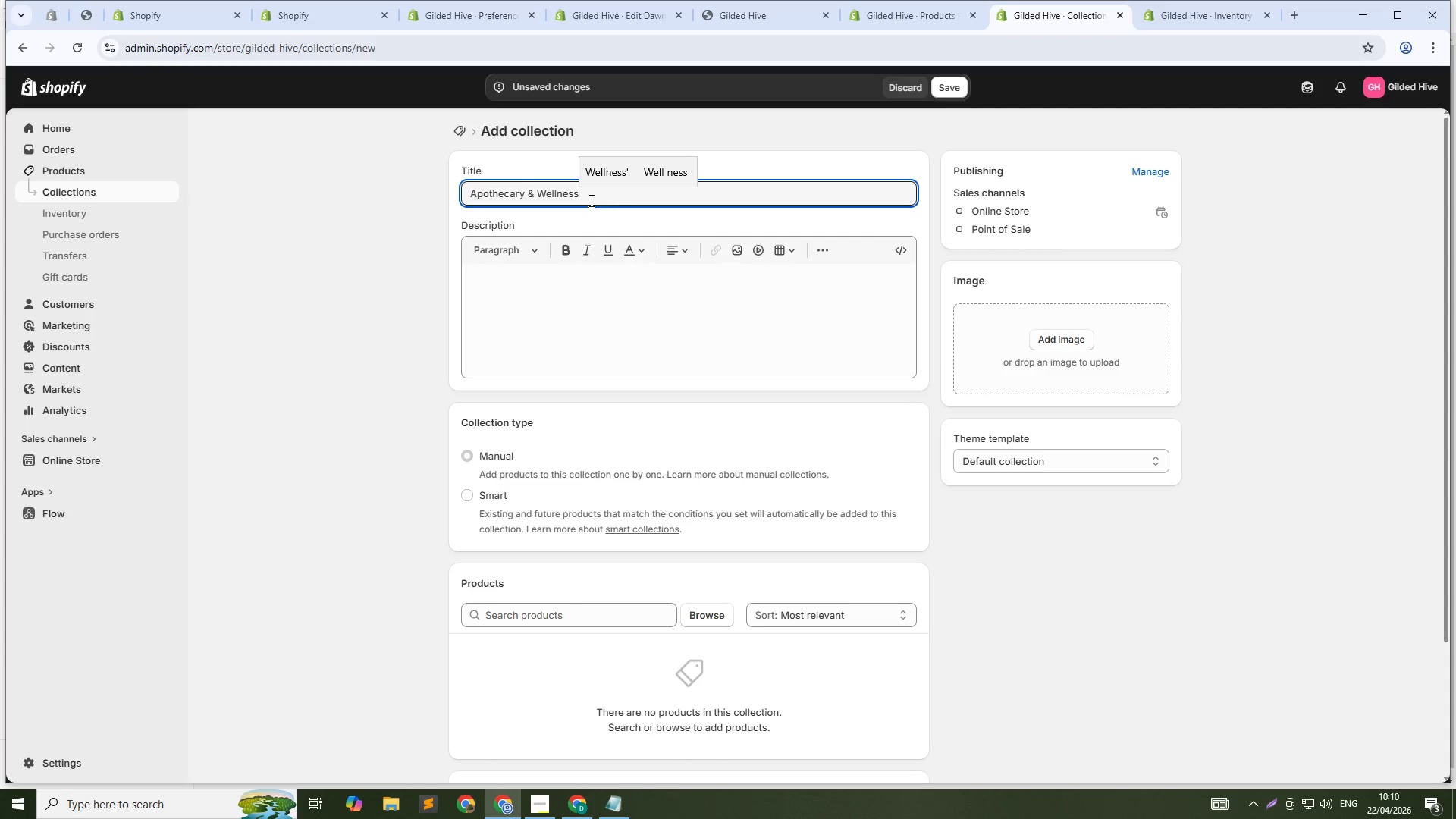 
left_click([475, 499])
 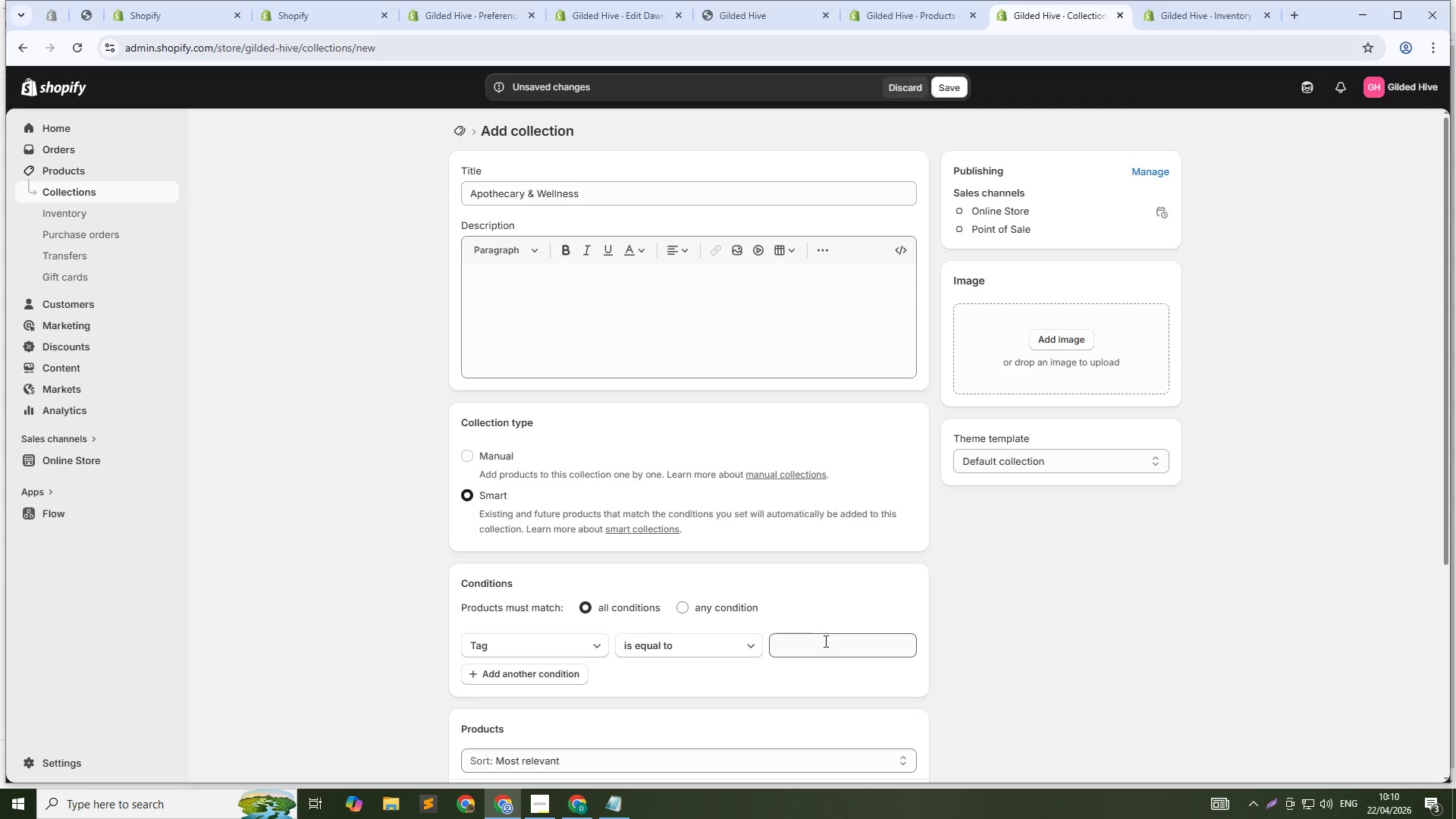 
left_click([826, 642])
 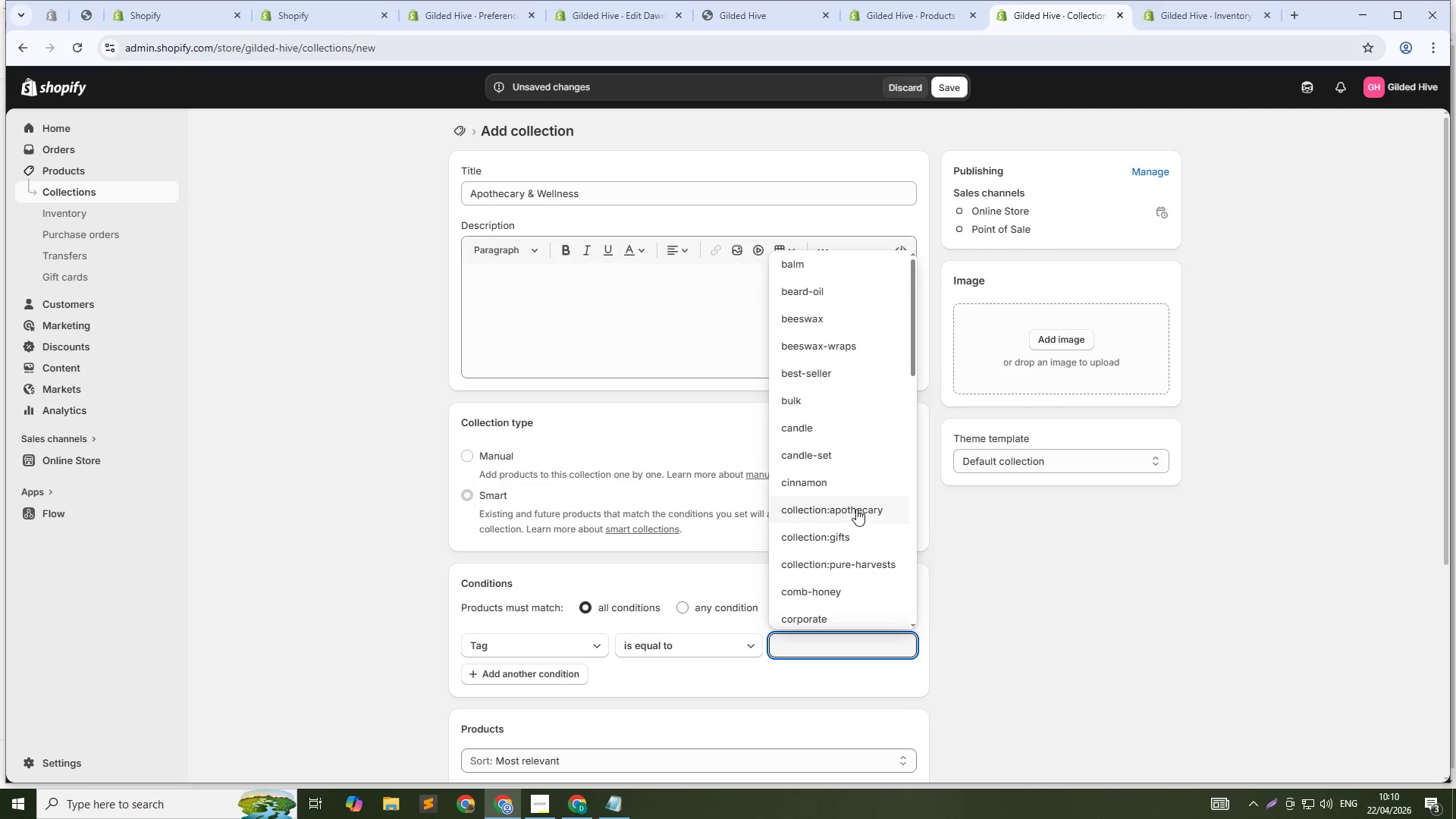 
left_click([856, 507])
 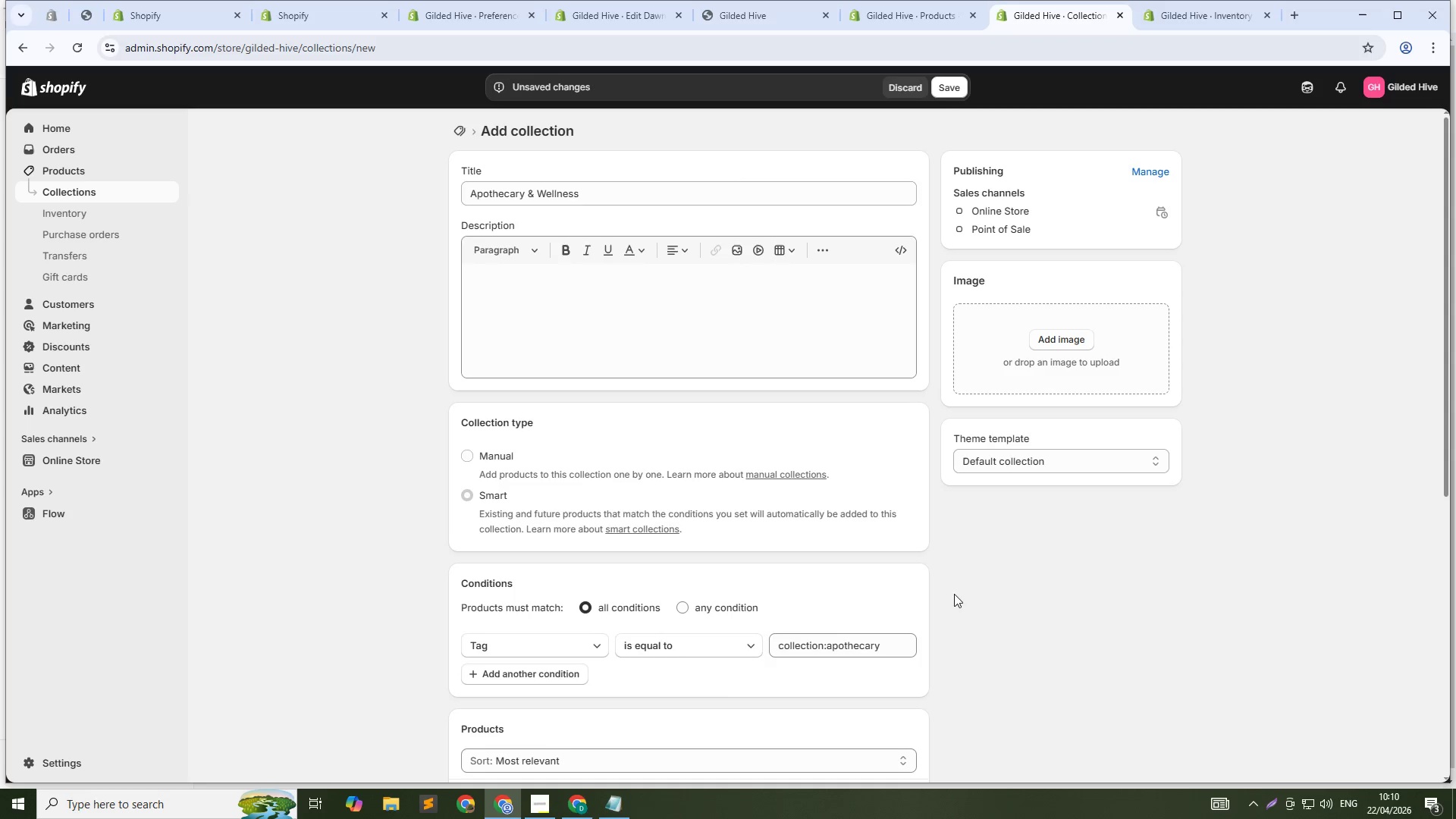 
scroll: coordinate [752, 611], scroll_direction: down, amount: 5.0
 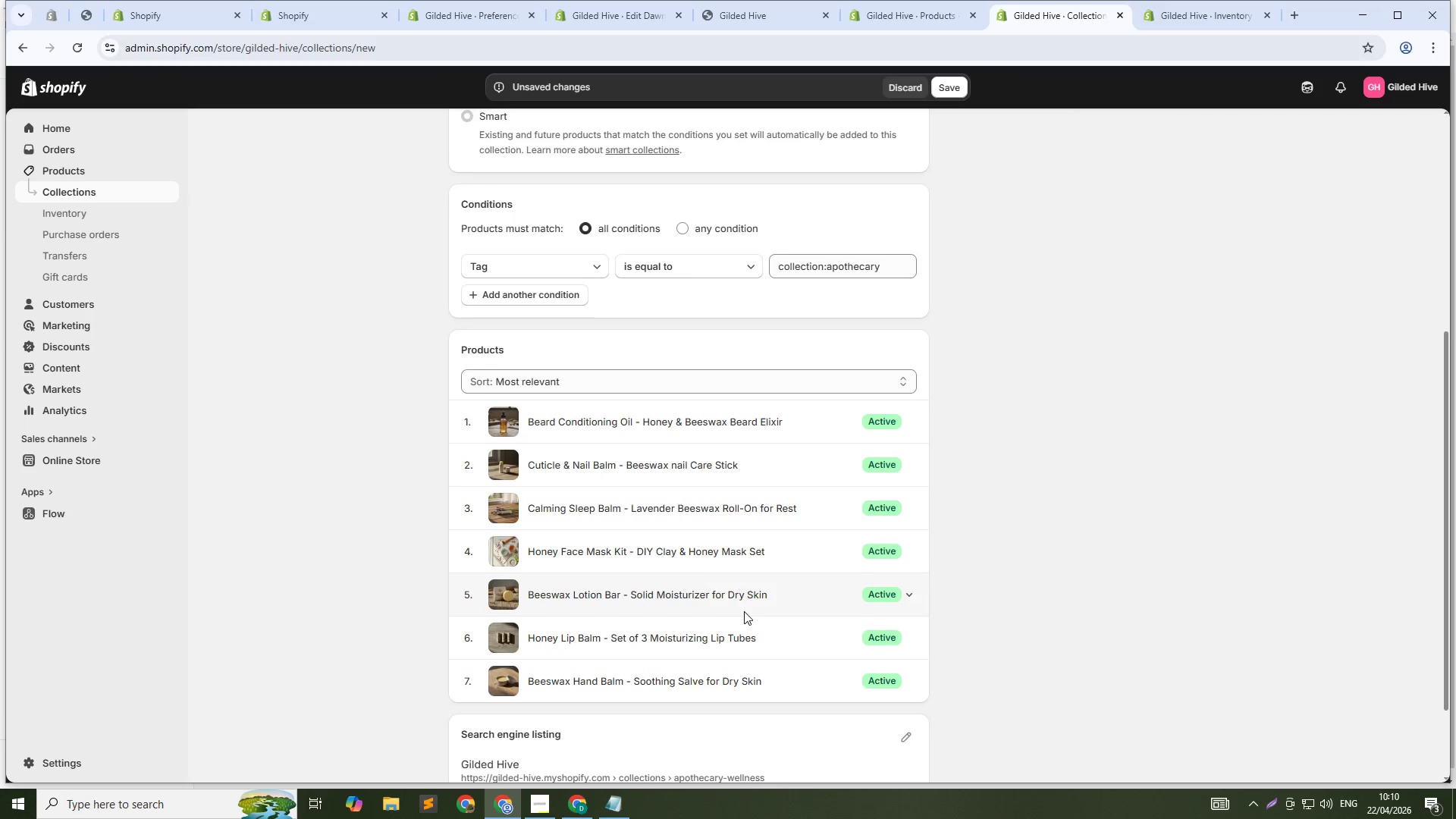 
scroll: coordinate [741, 612], scroll_direction: up, amount: 2.0
 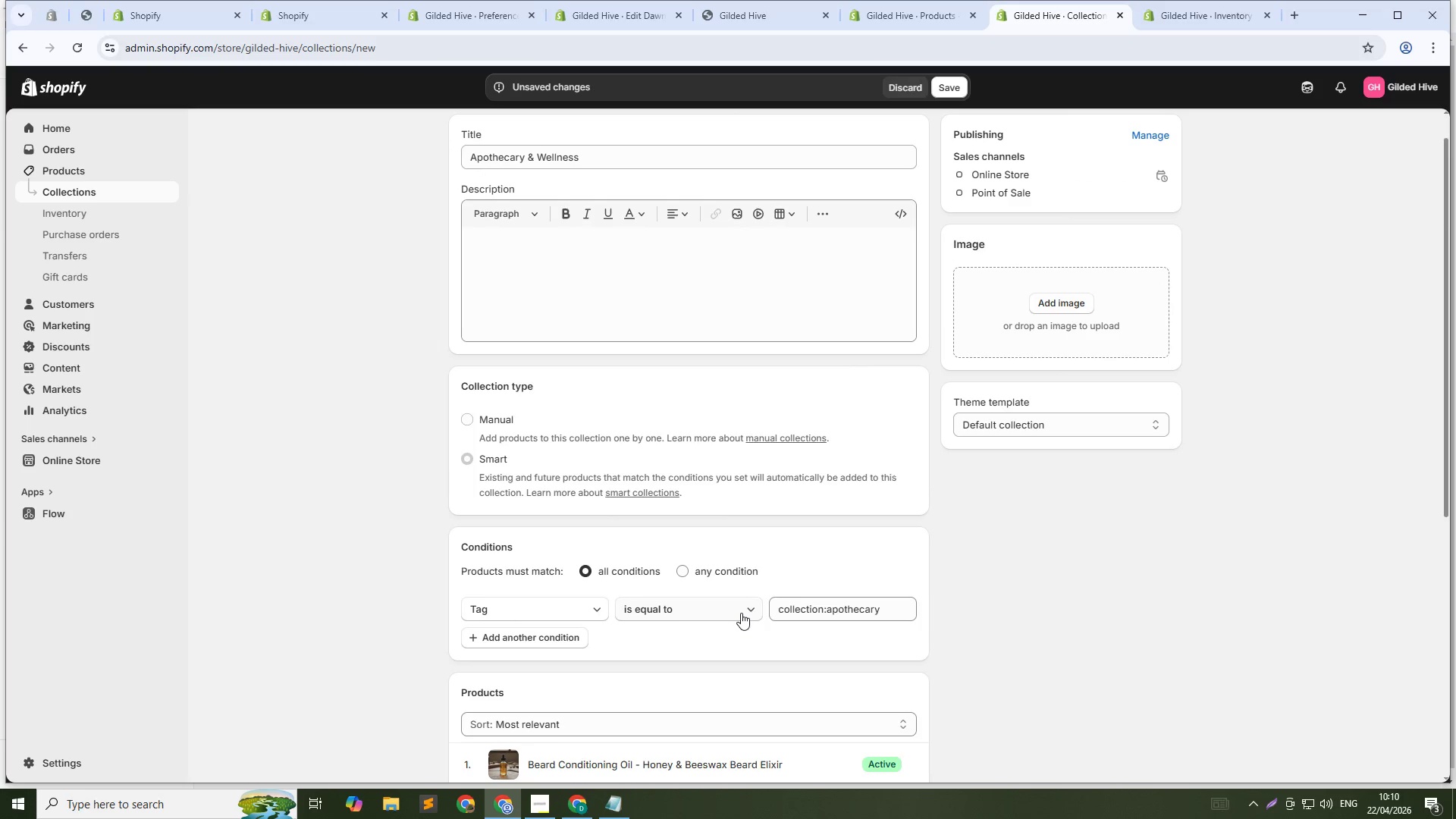 
wait(6.84)
 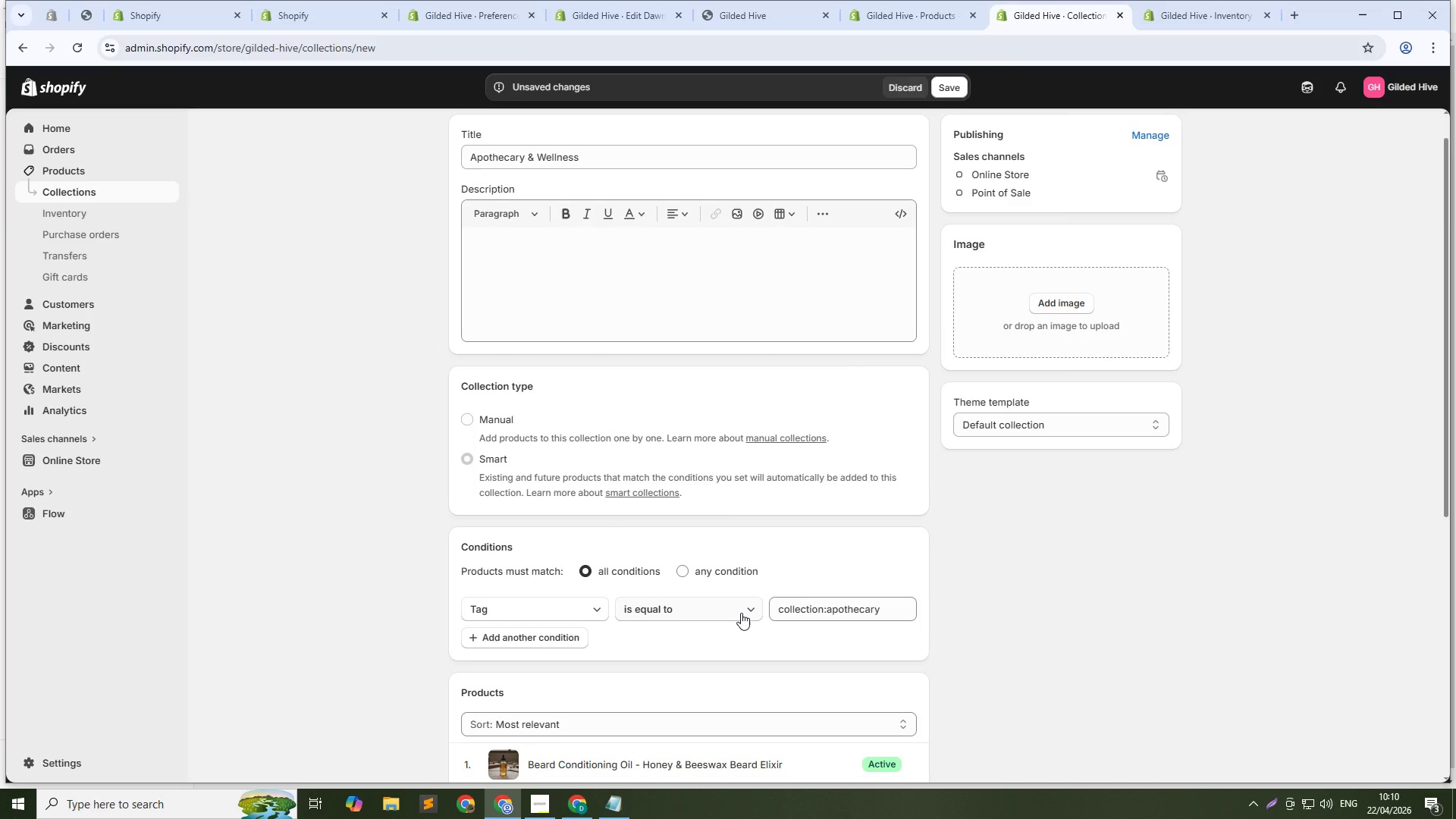 
left_click([653, 269])
 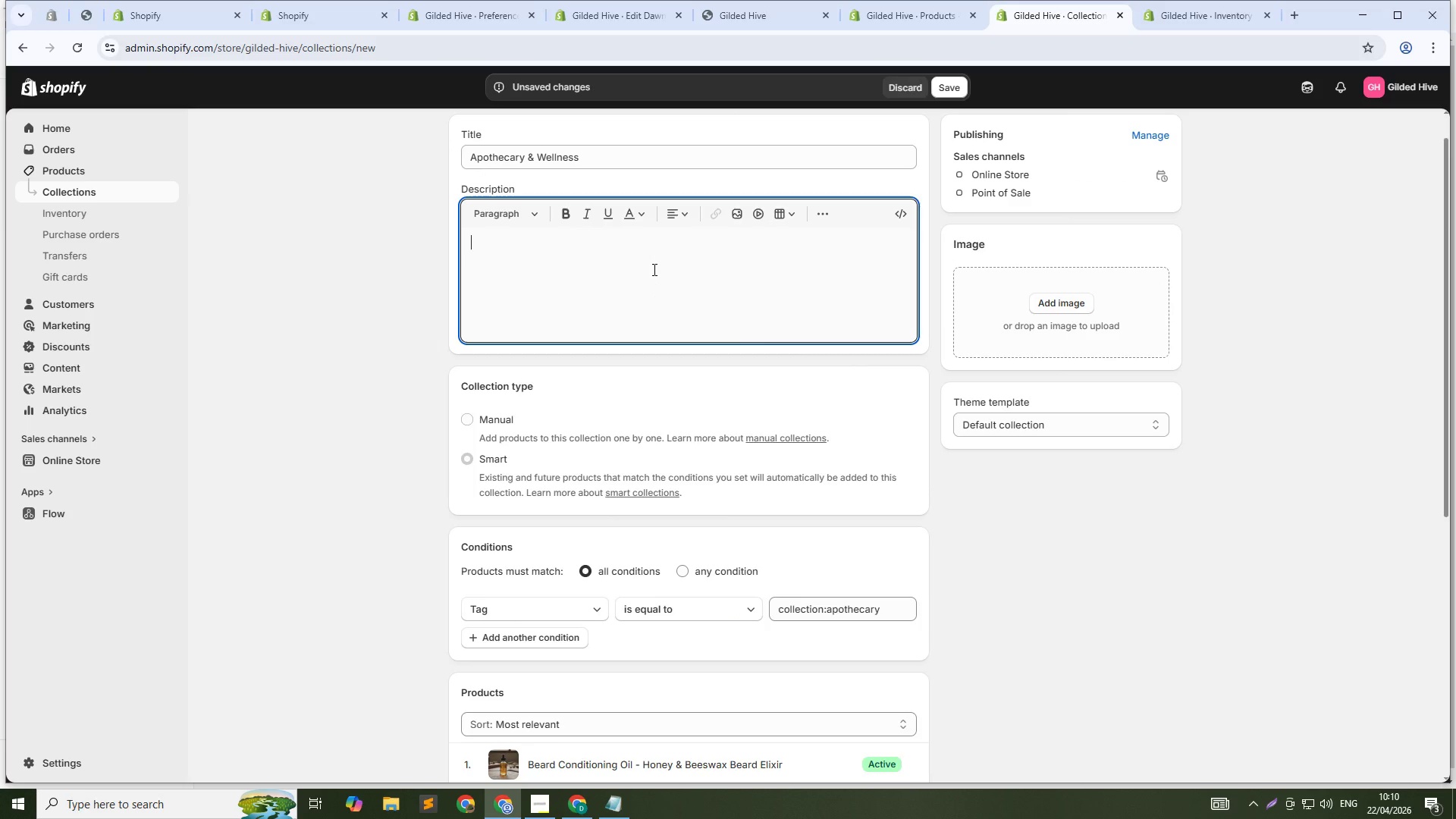 
type(Inspired by the healing wiso)
key(Backspace)
type(dom of the hive. Our apothecary collection features beeswax balms, honey-infused skincare, and natural wellness remedies. Each product is handmade in small batches with locally sourced beesw)
key(Backspace)
type(wax and raw honey - never any synthetic fragrances or parabens.)
 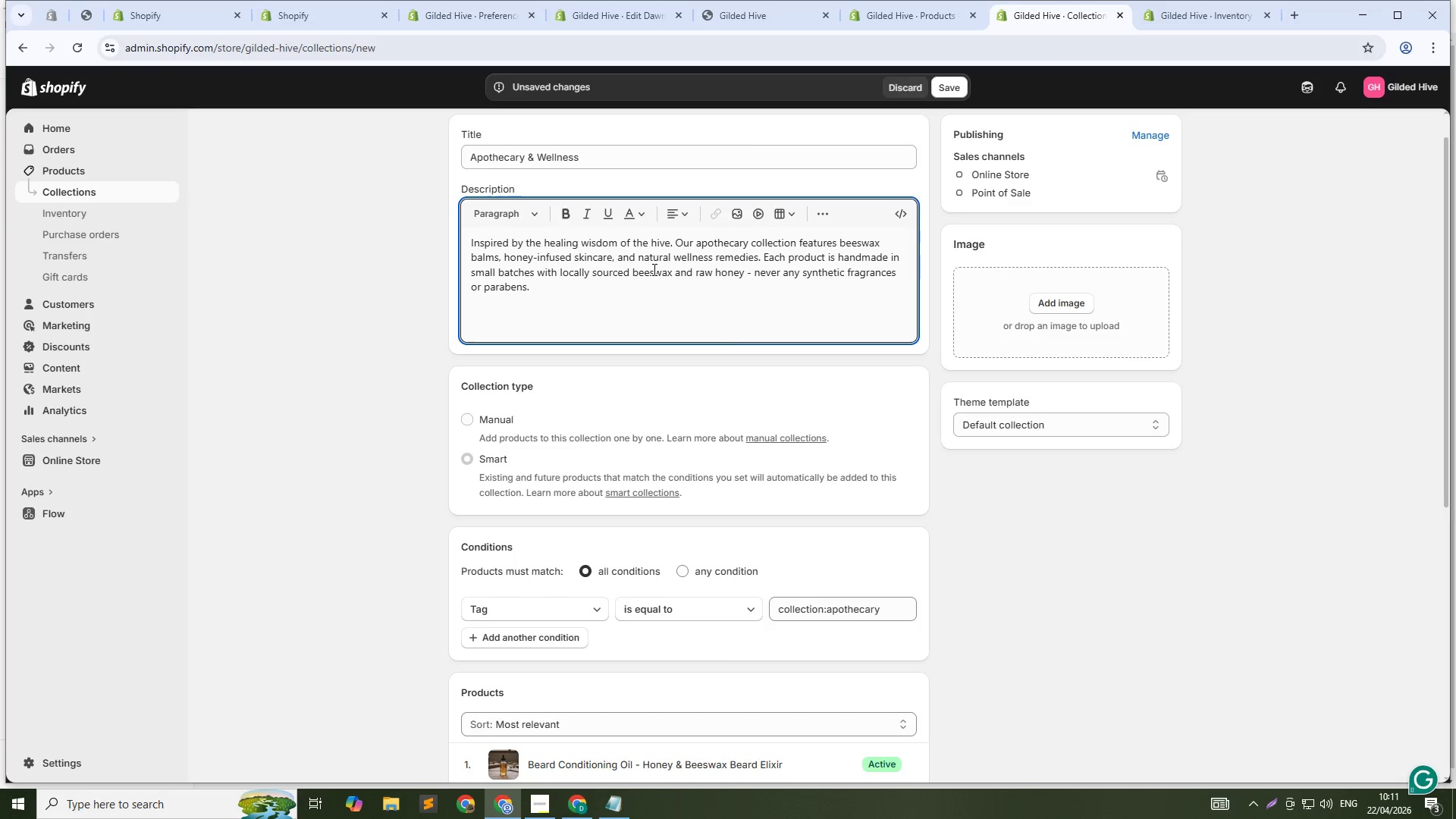 
scroll: coordinate [617, 576], scroll_direction: down, amount: 10.0
 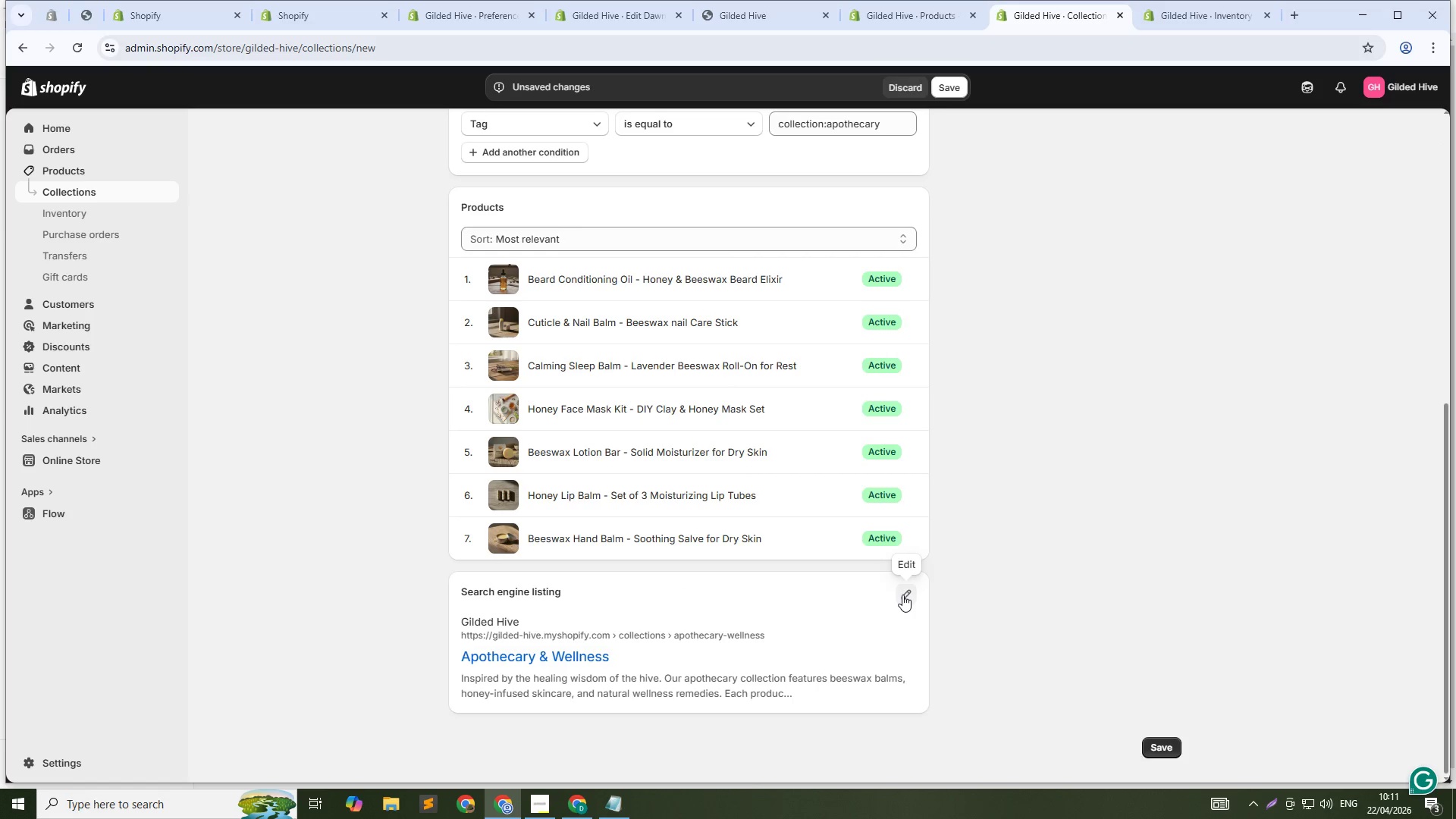 
left_click([902, 595])
 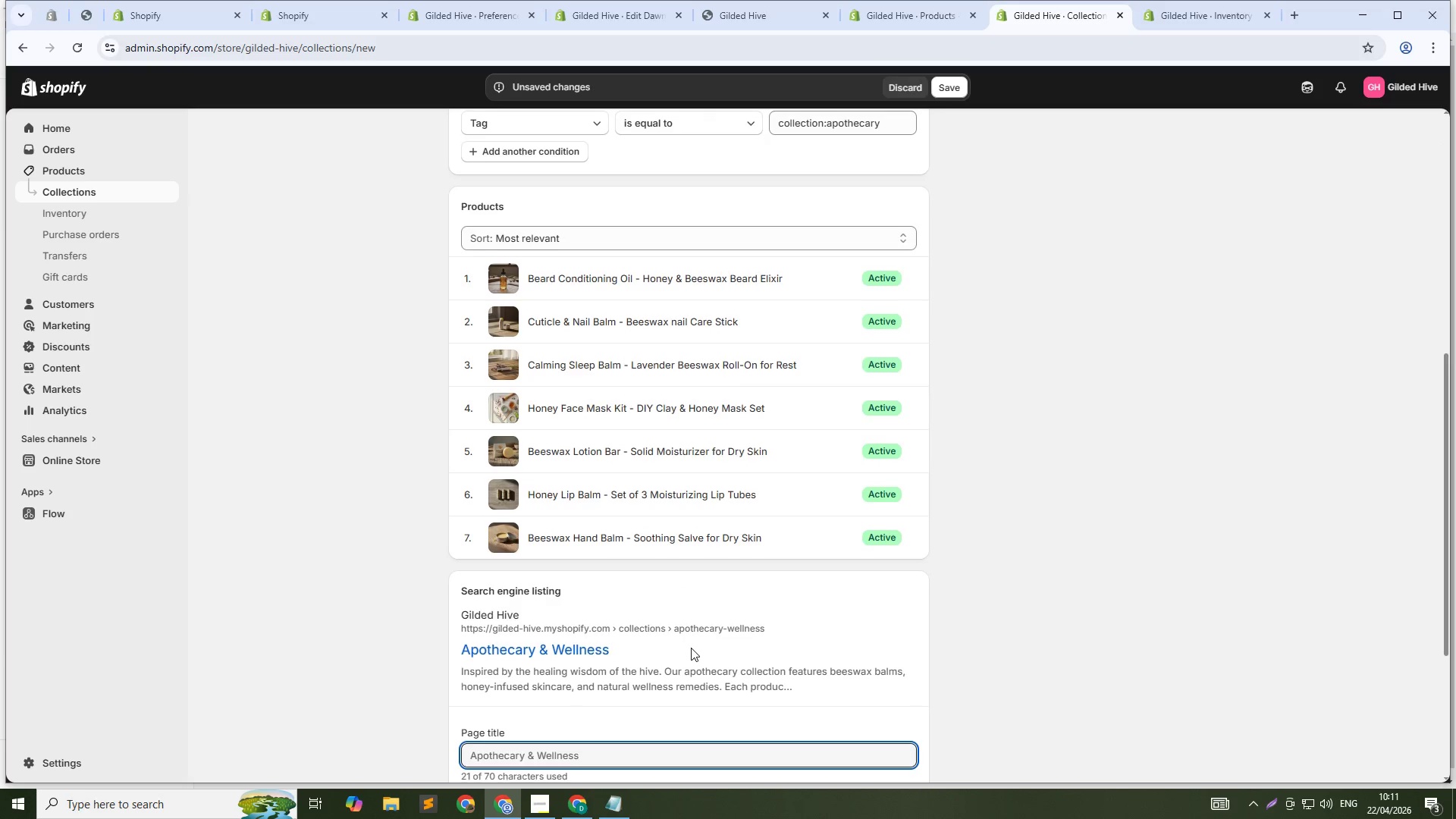 
scroll: coordinate [691, 648], scroll_direction: down, amount: 4.0
 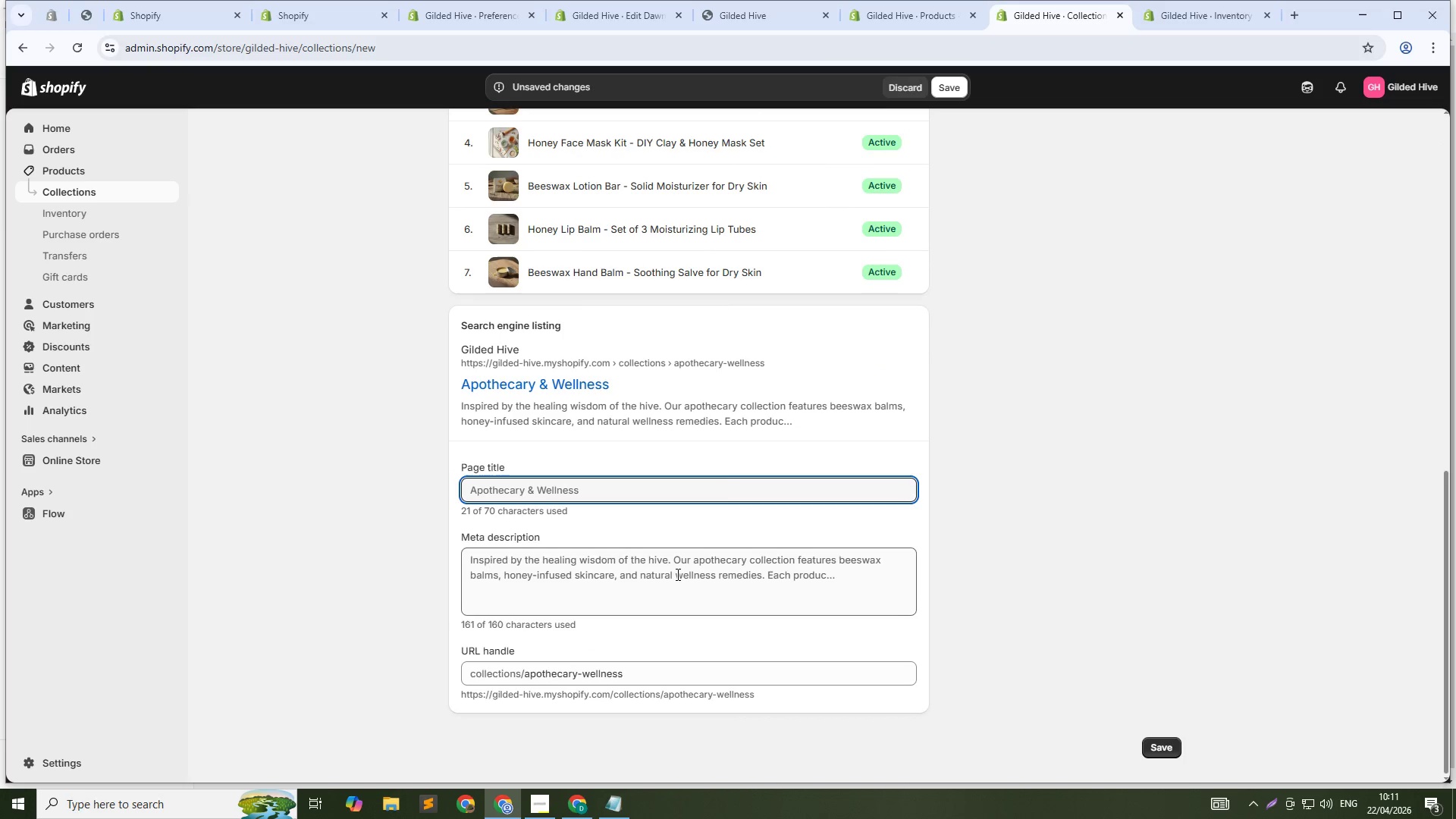 
left_click([676, 574])
 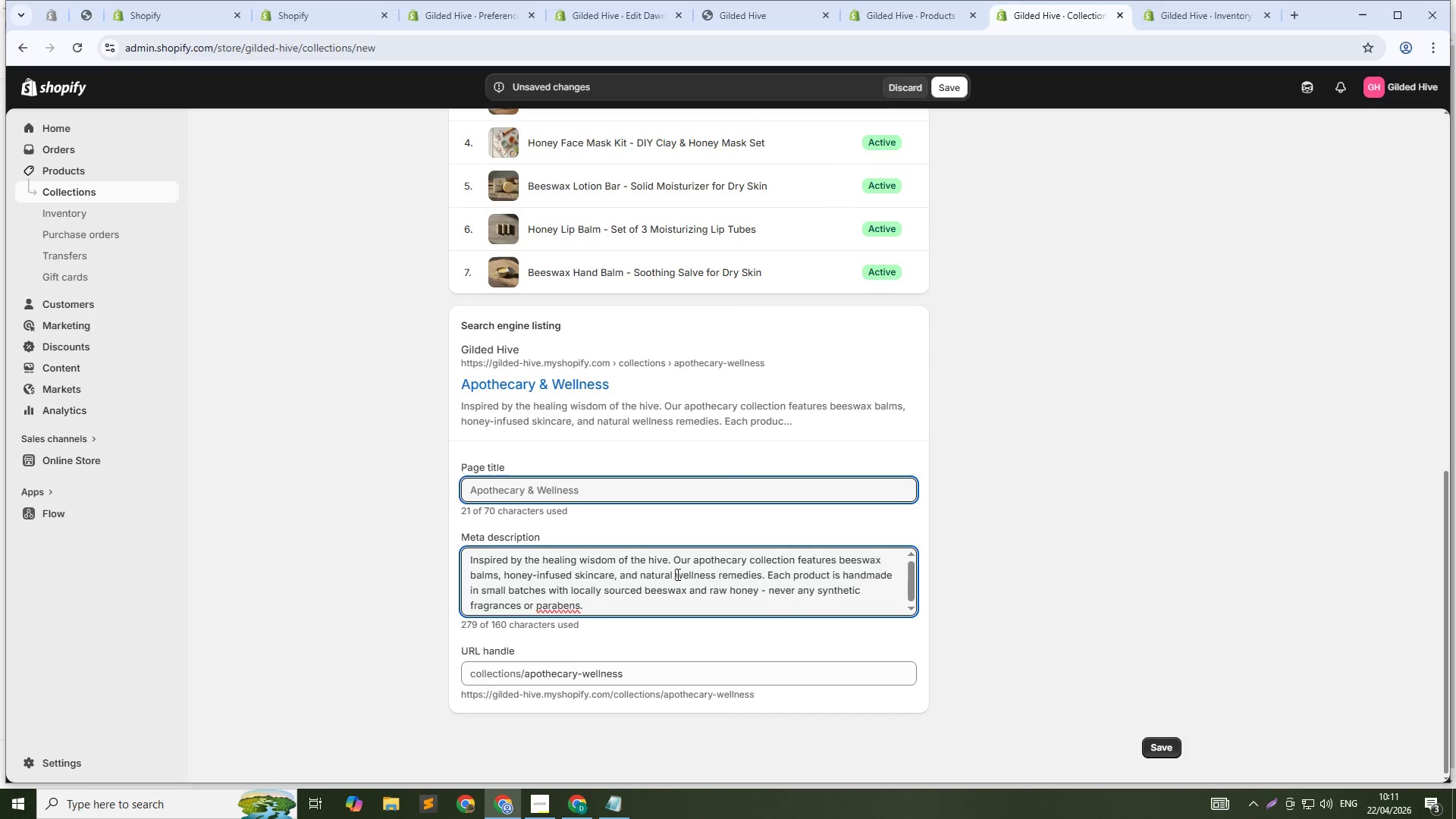 
key(Control+A)
 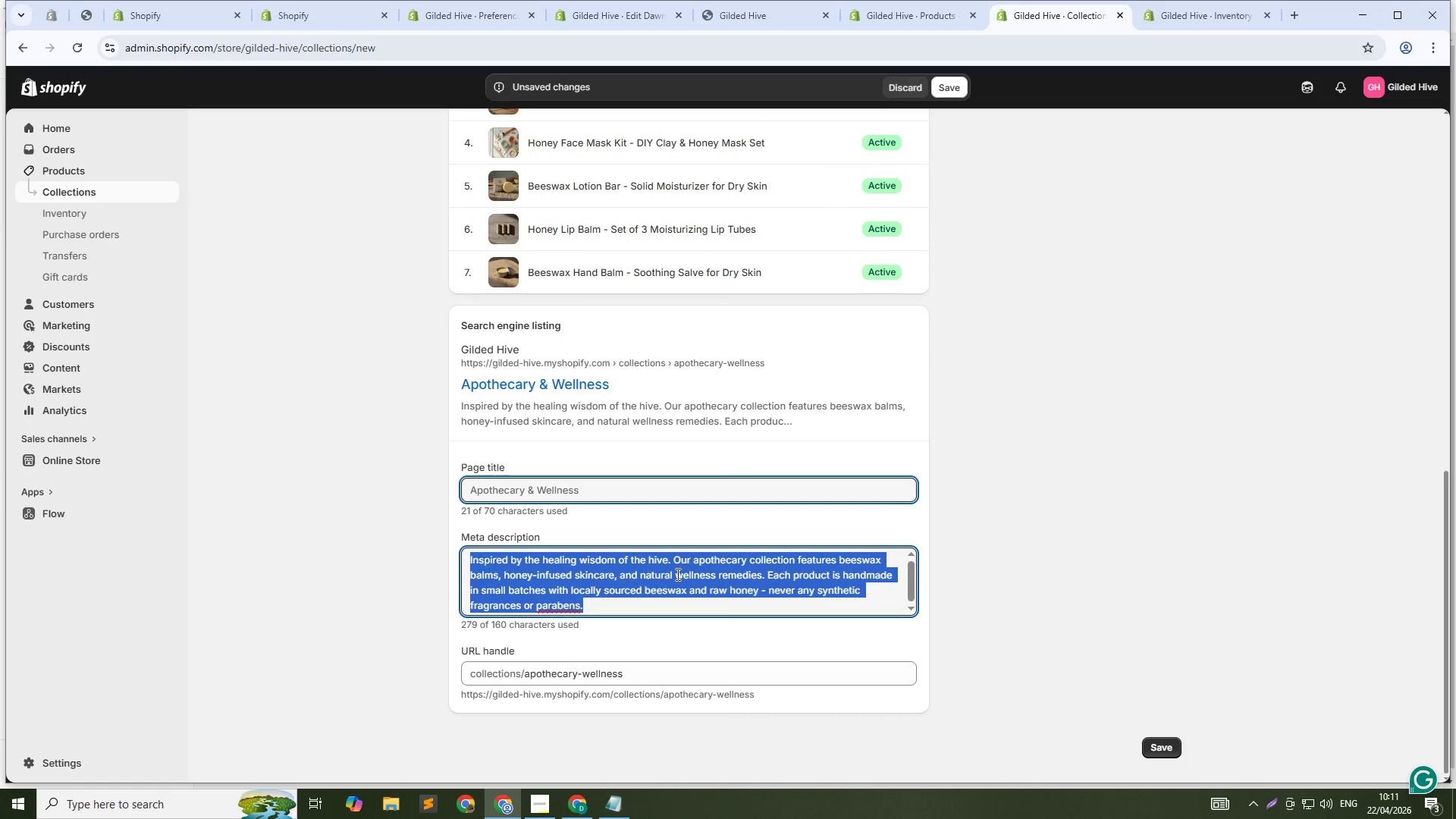 
type(Natural beeswax and honey skincare for dry skin, lips, and hands. Handmade blams, lotion bars, and wellness remedies. Shop now.)
 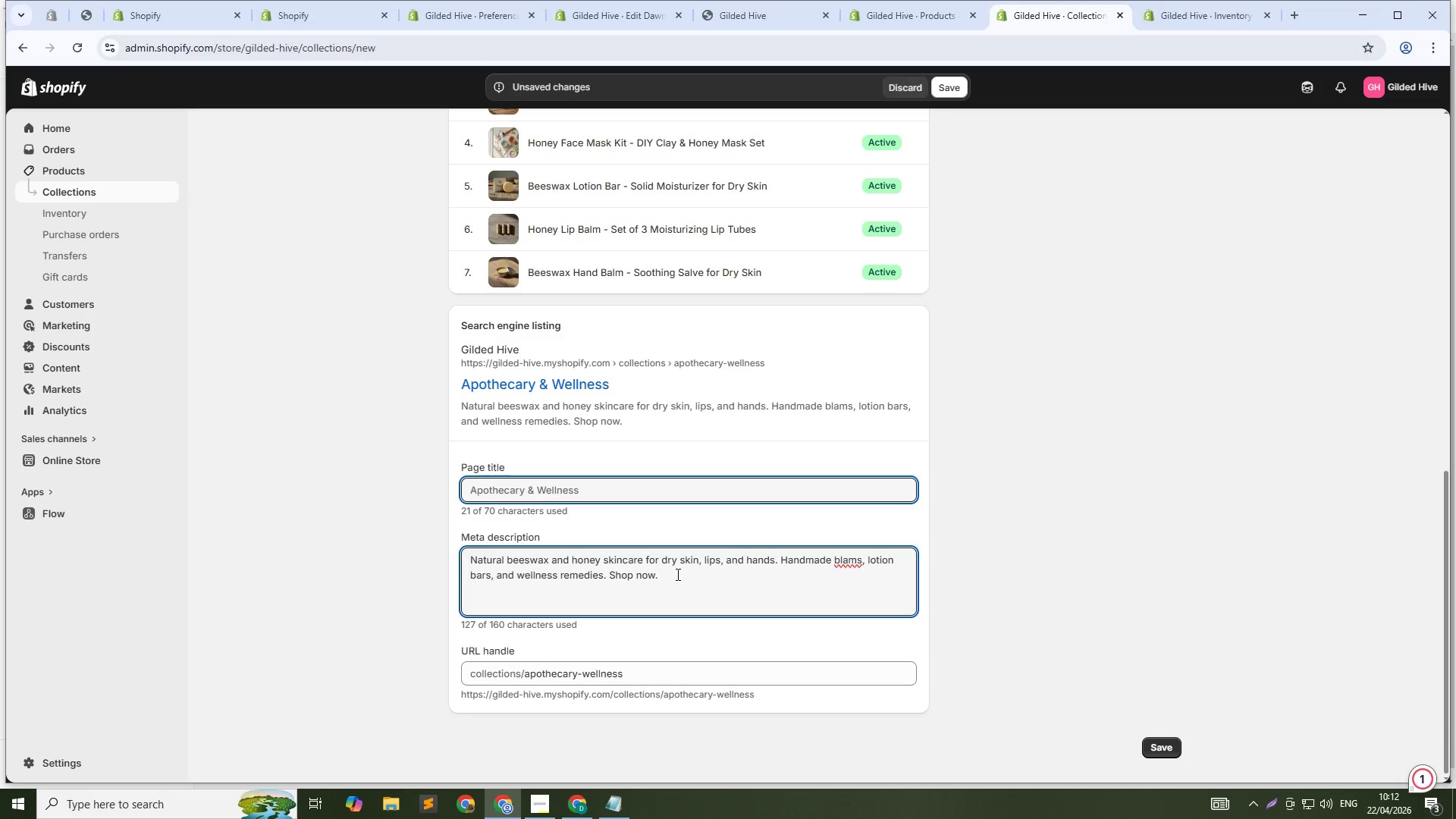 
wait(9.58)
 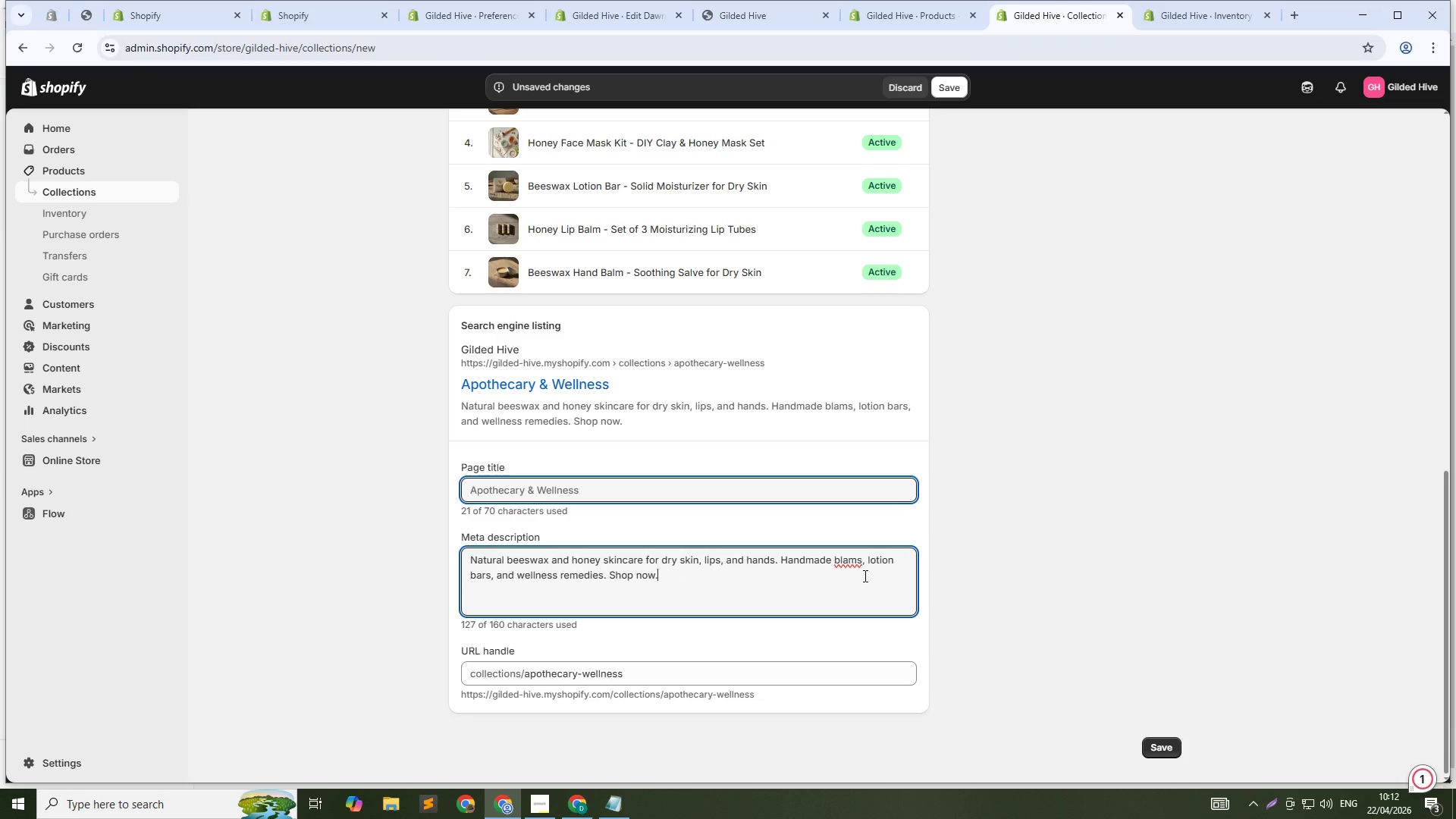 
left_click([845, 558])
 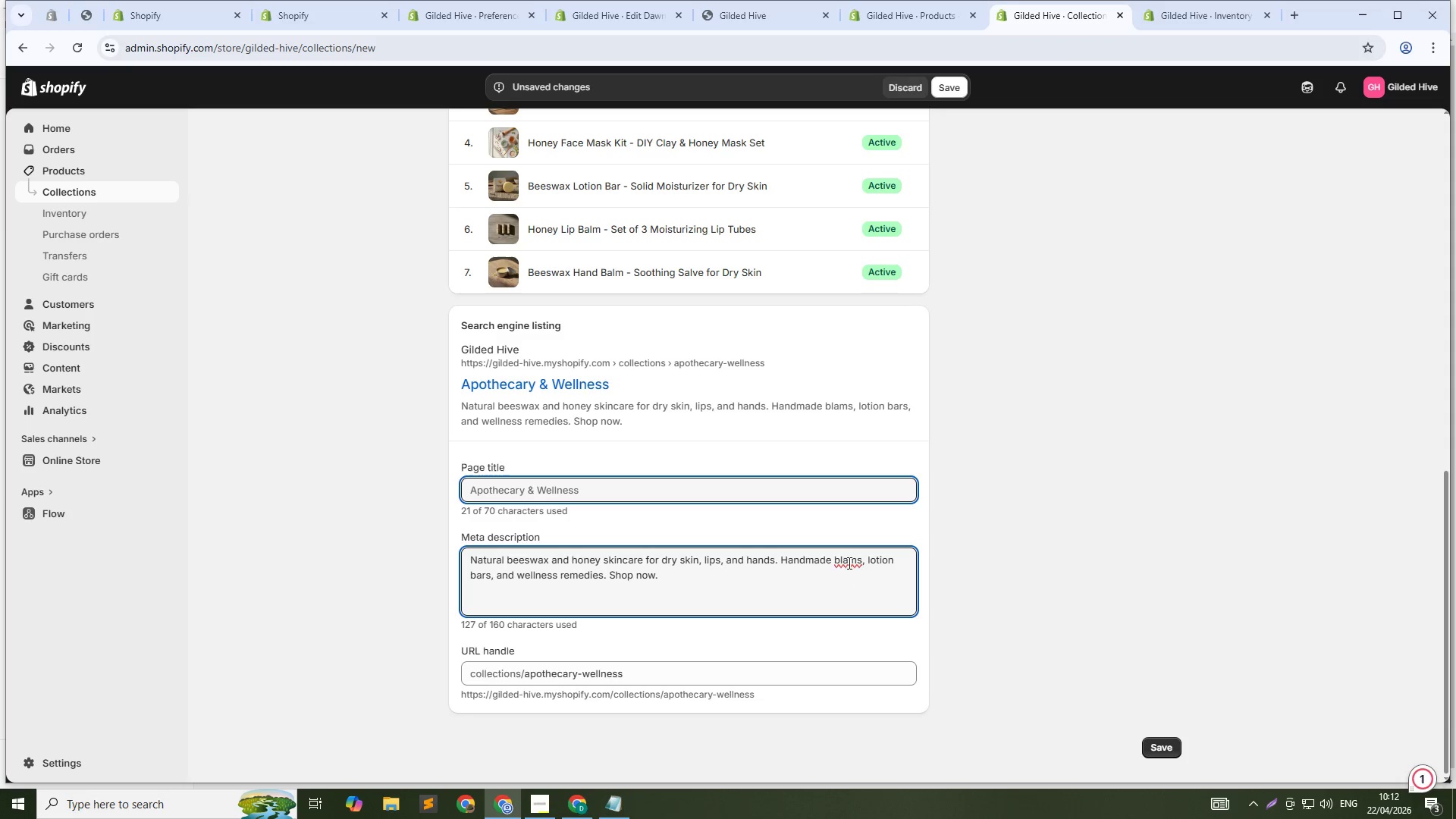 
key(ArrowRight)
 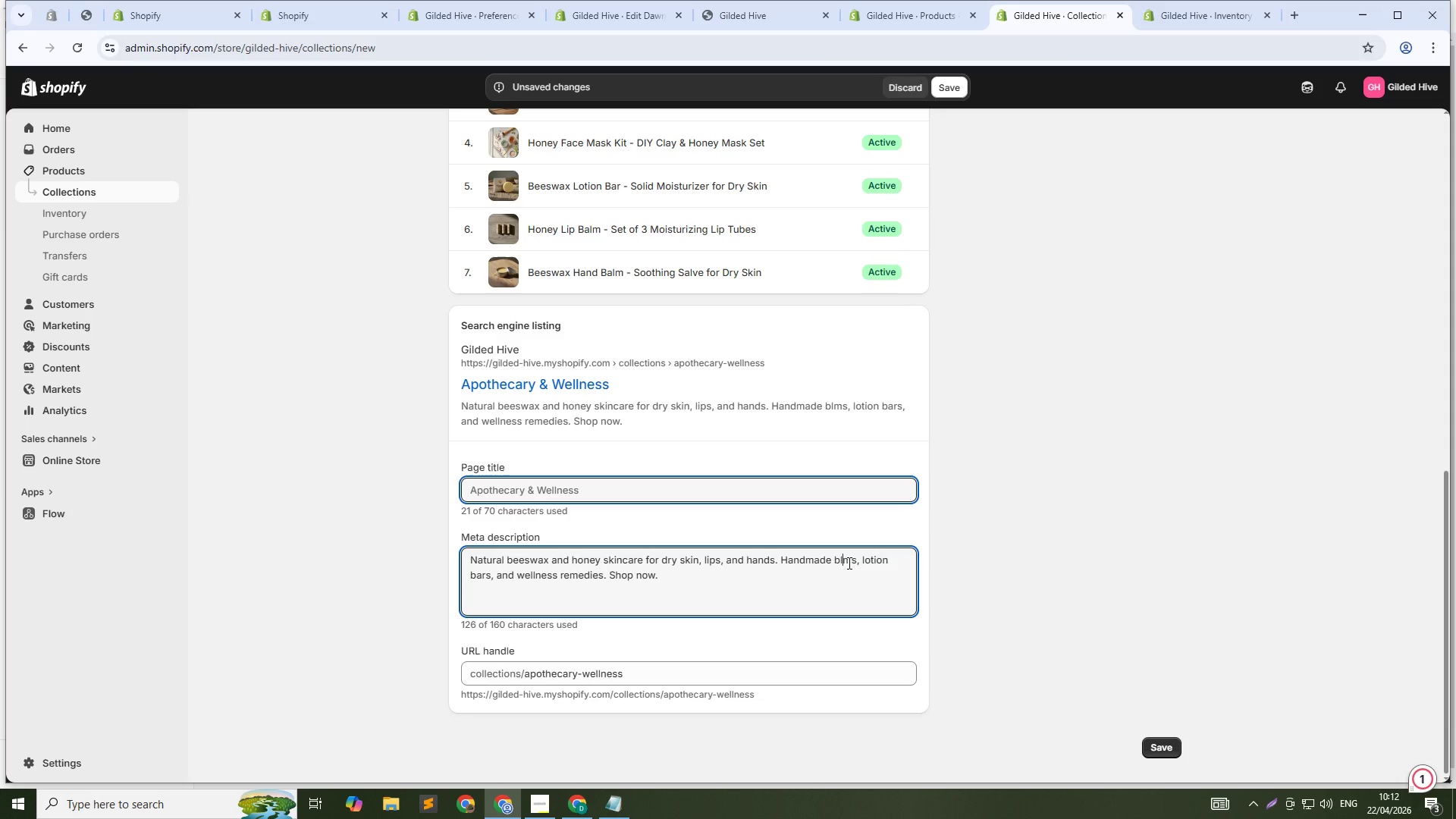 
key(Backspace)
 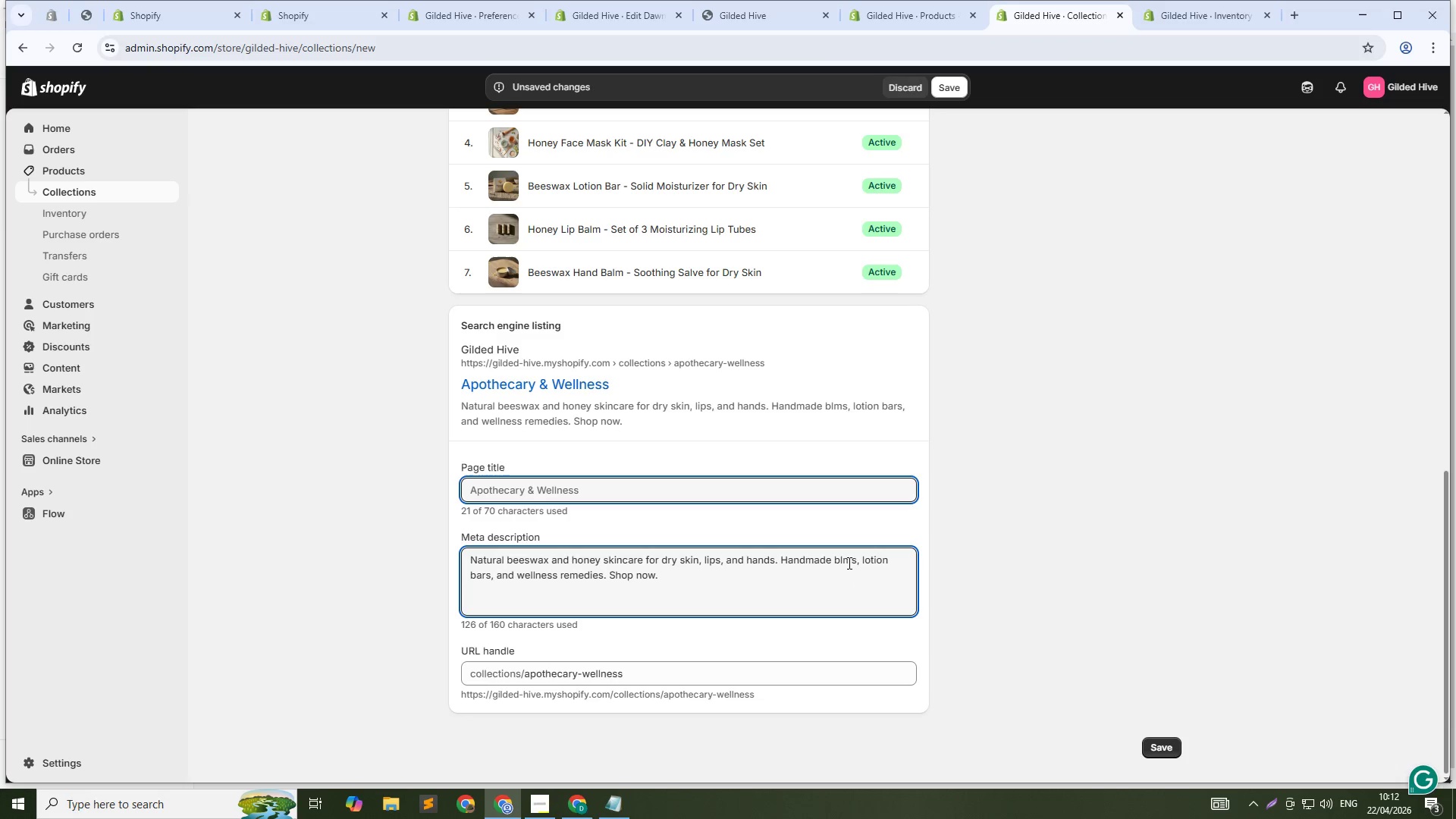 
key(ArrowLeft)
 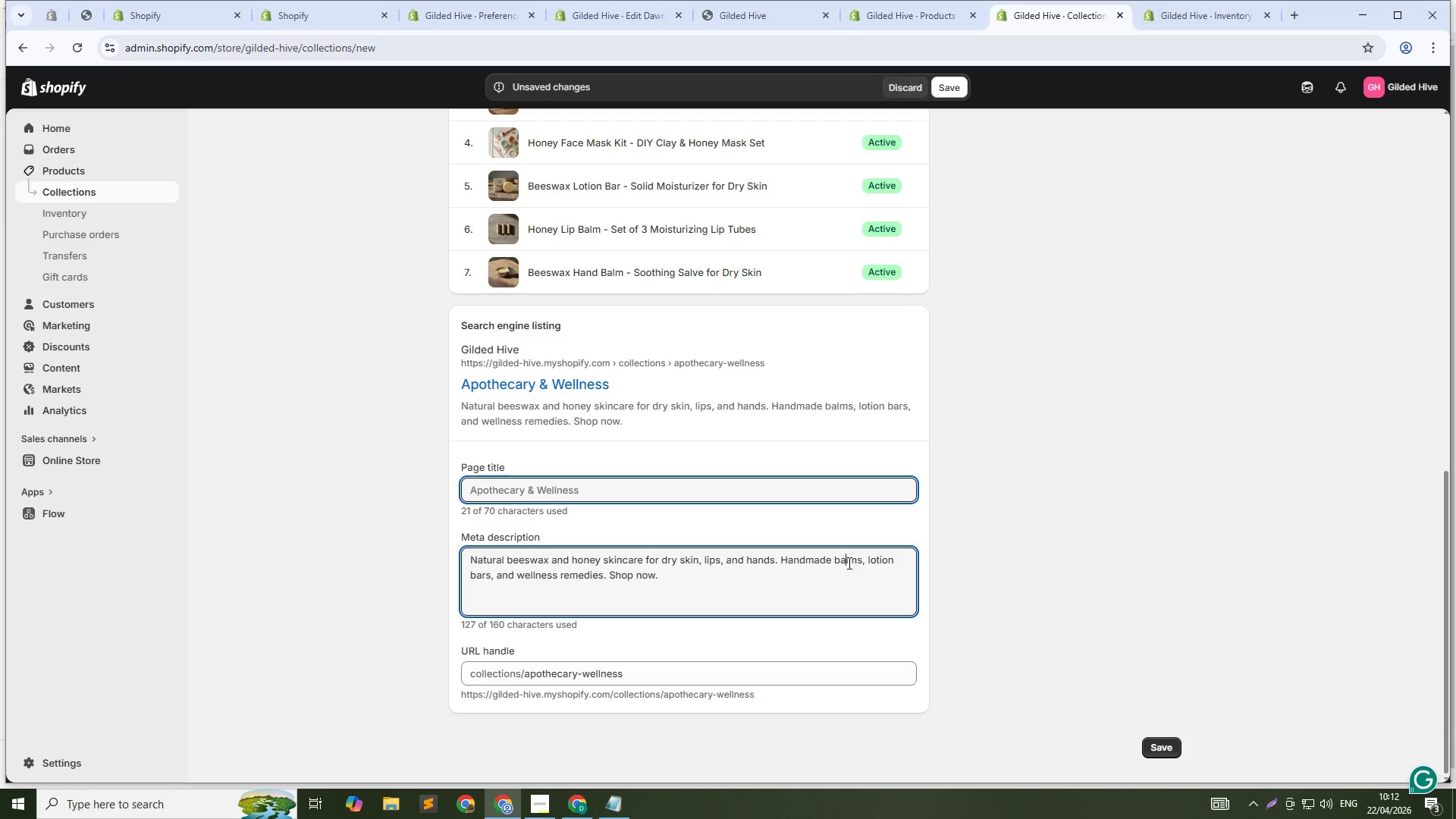 
key(A)
 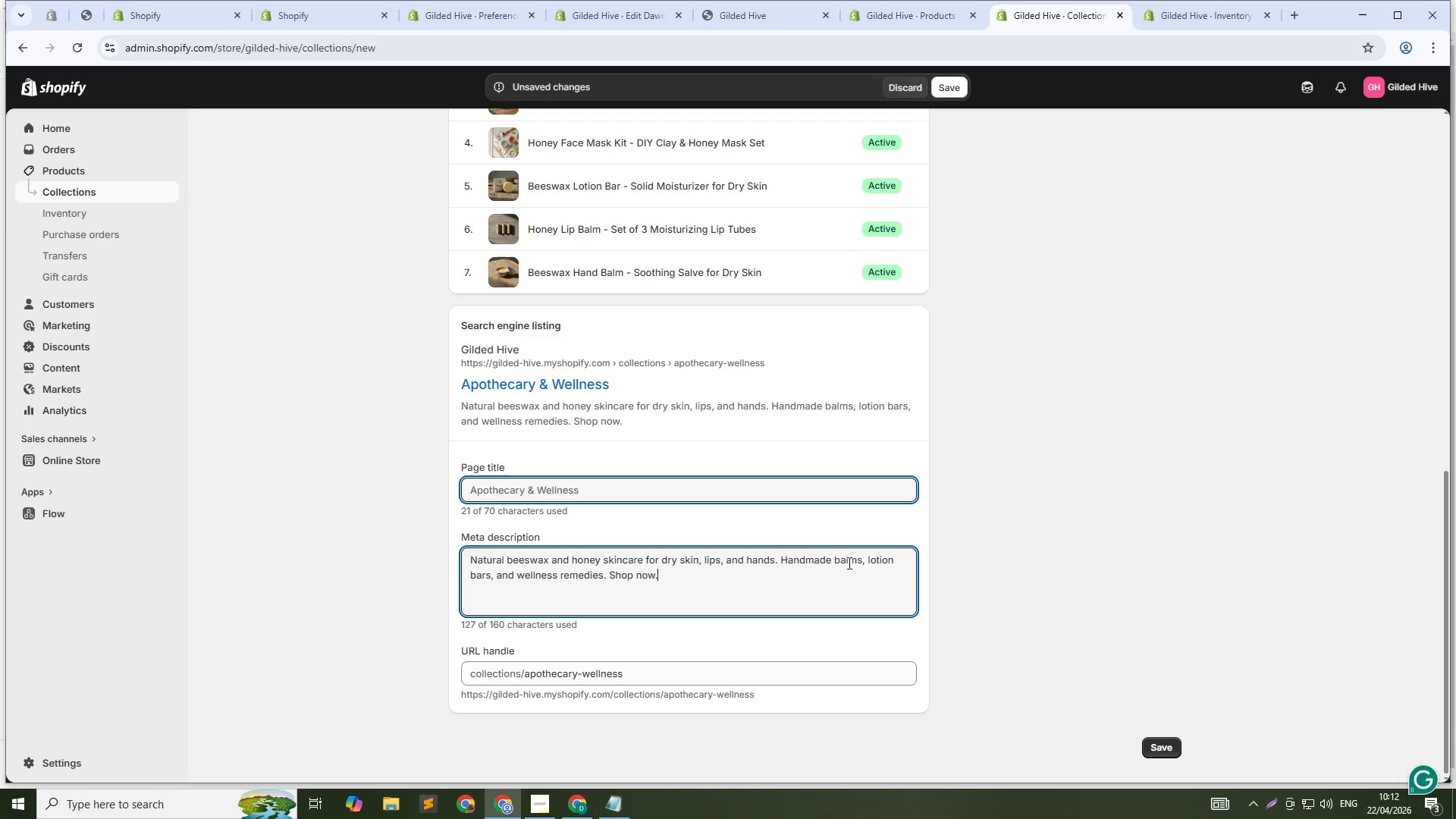 
key(ArrowDown)
 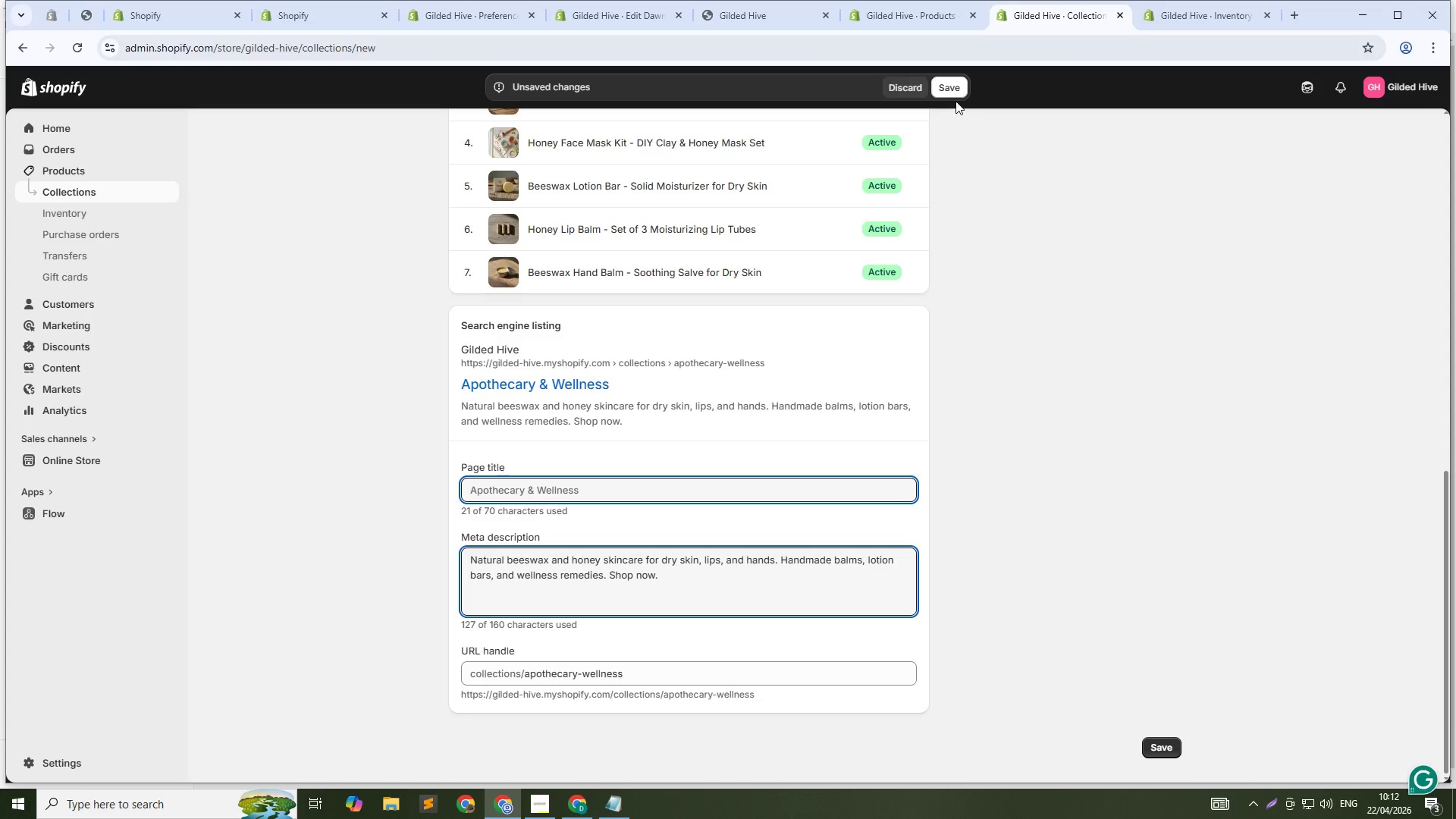 
left_click([950, 93])
 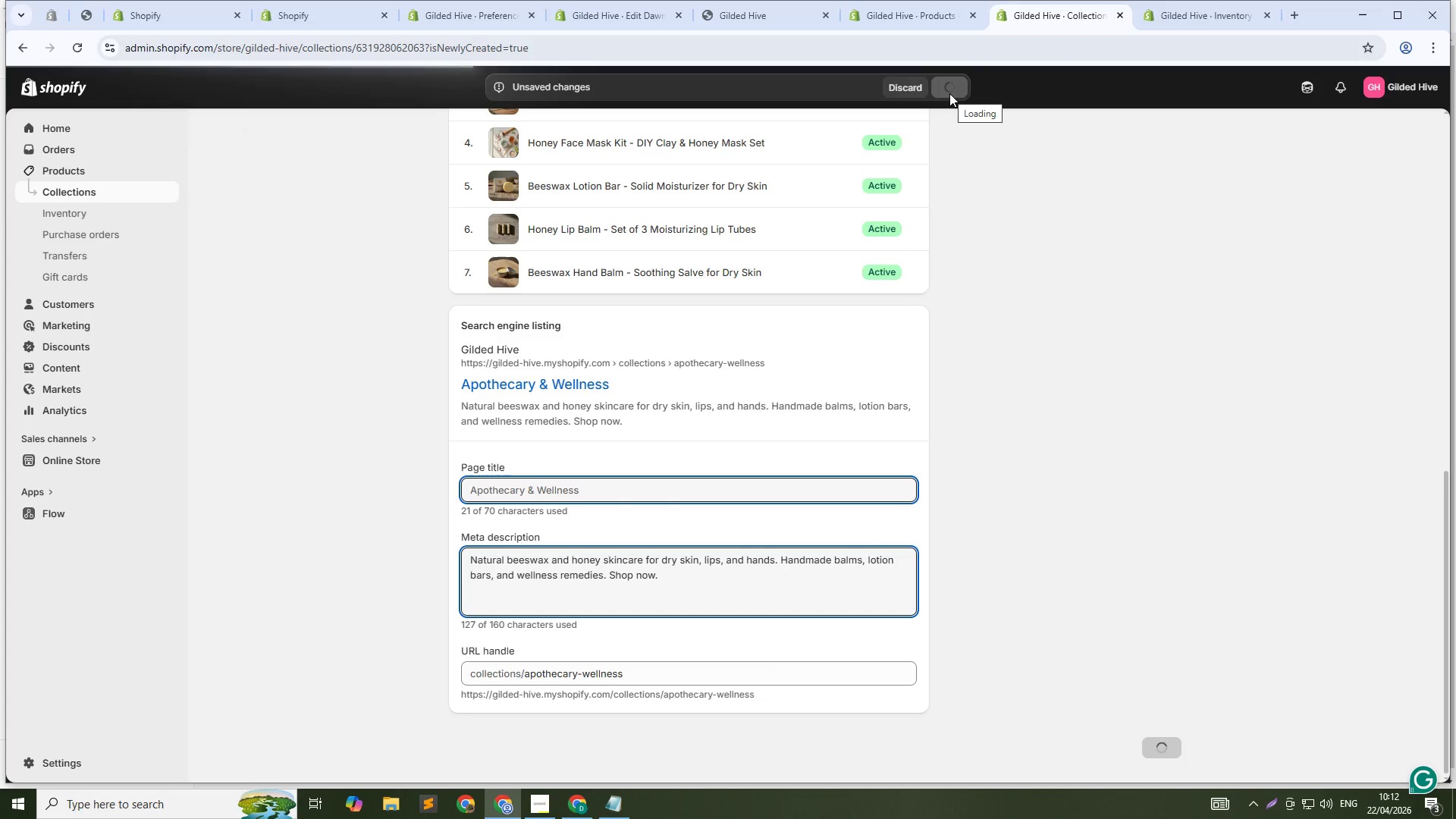 
wait(8.52)
 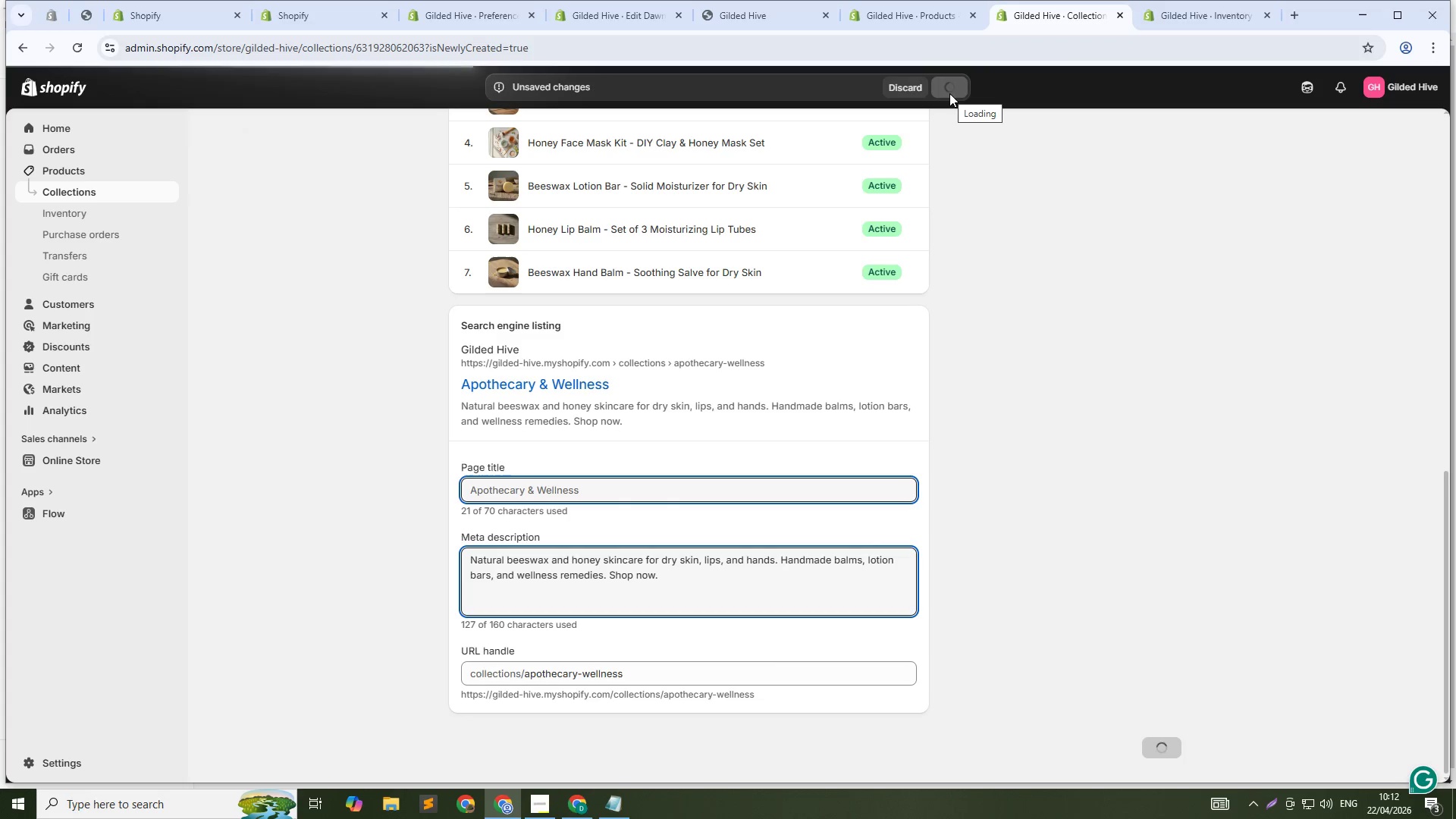 
left_click([459, 129])
 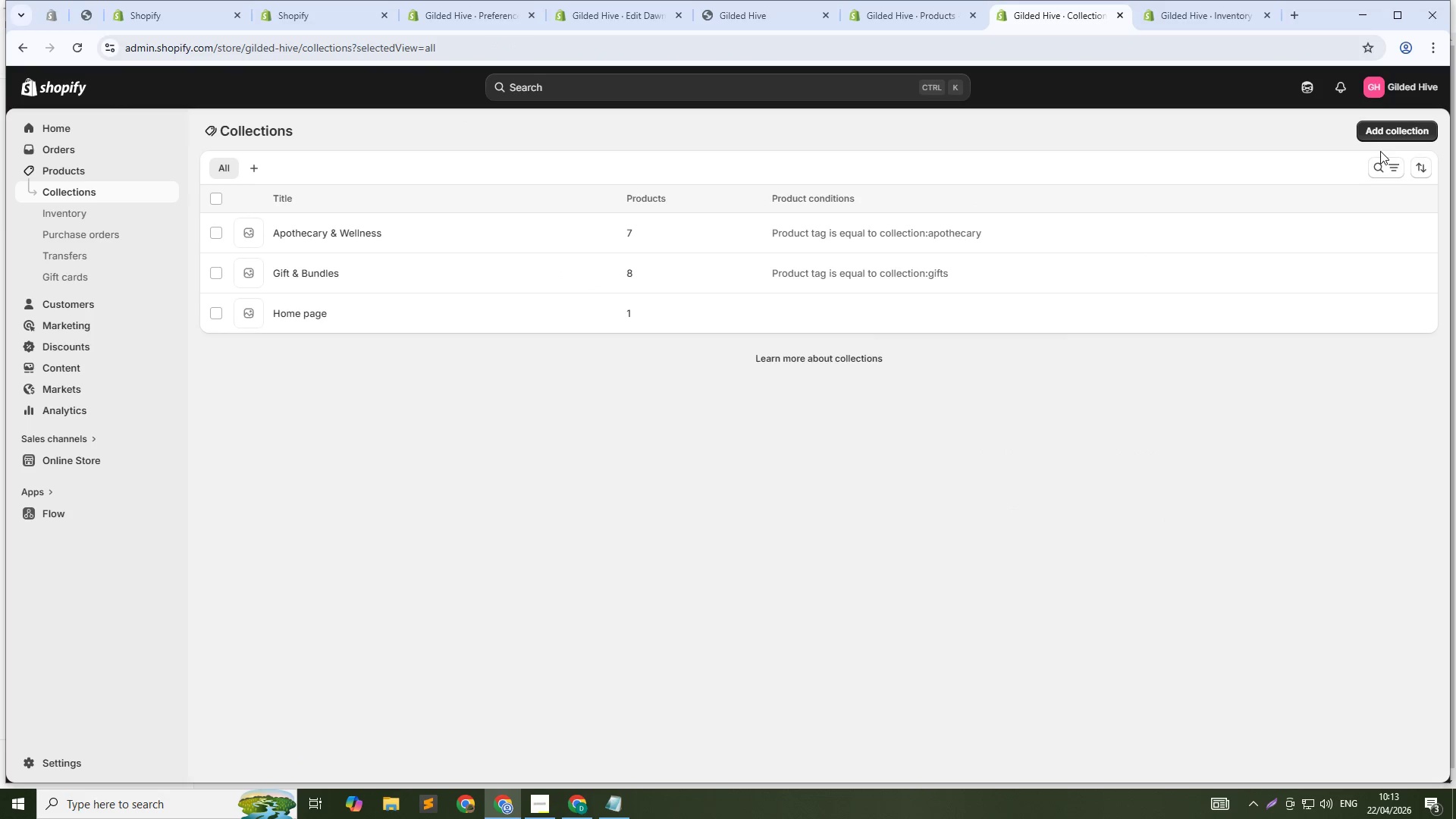 
left_click([1379, 136])
 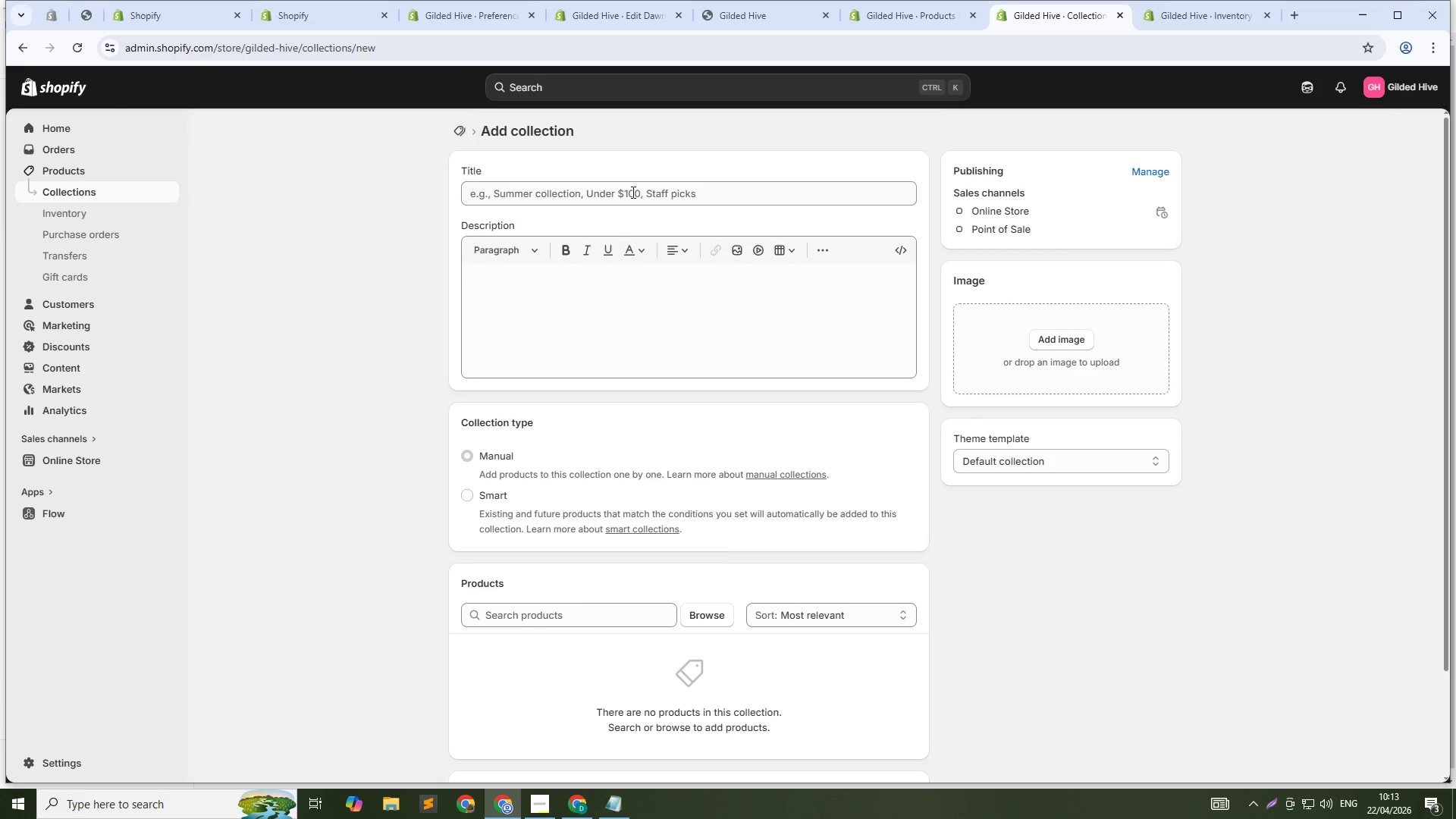 
left_click([632, 190])
 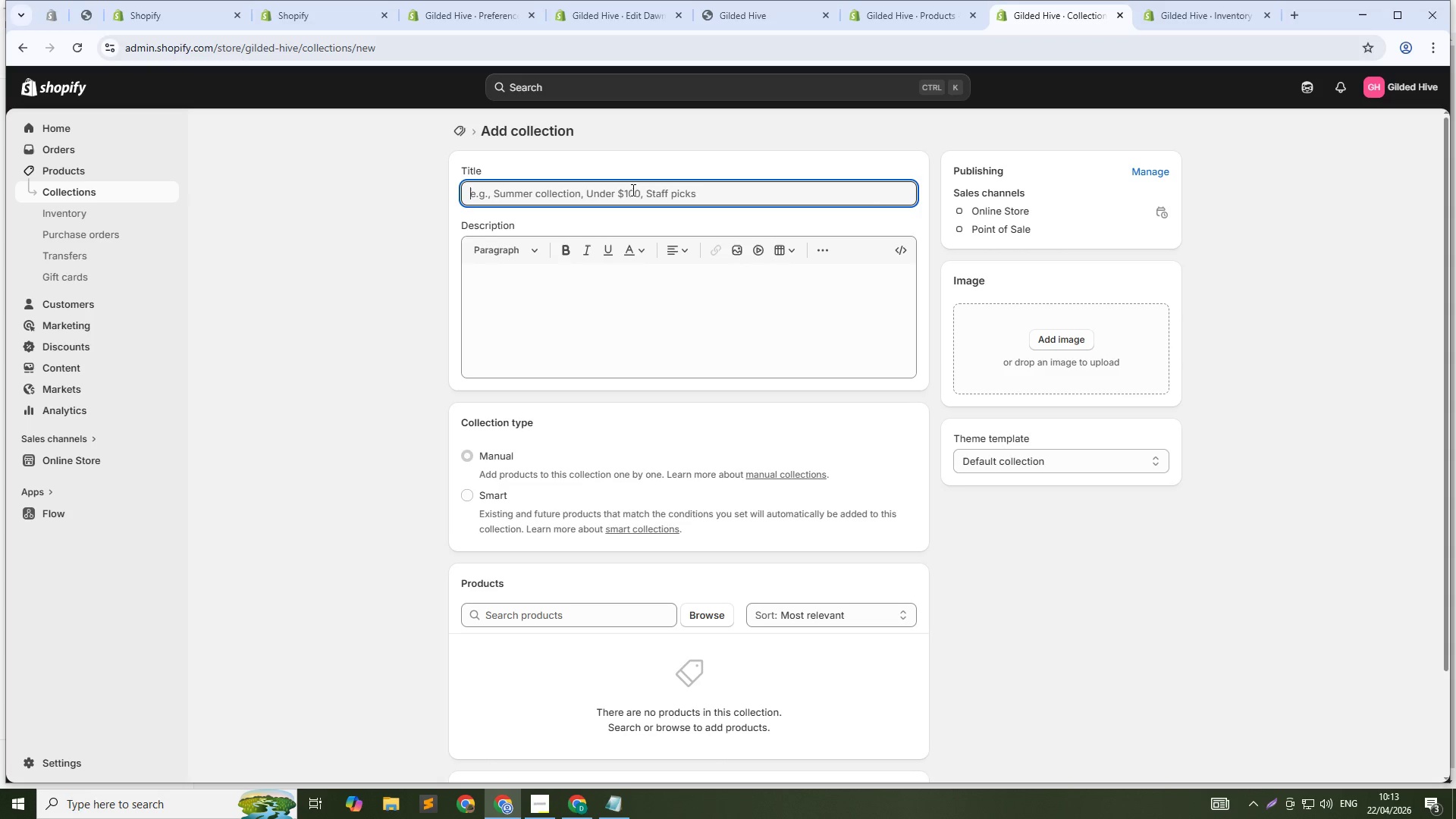 
type(Pure Harvests)
 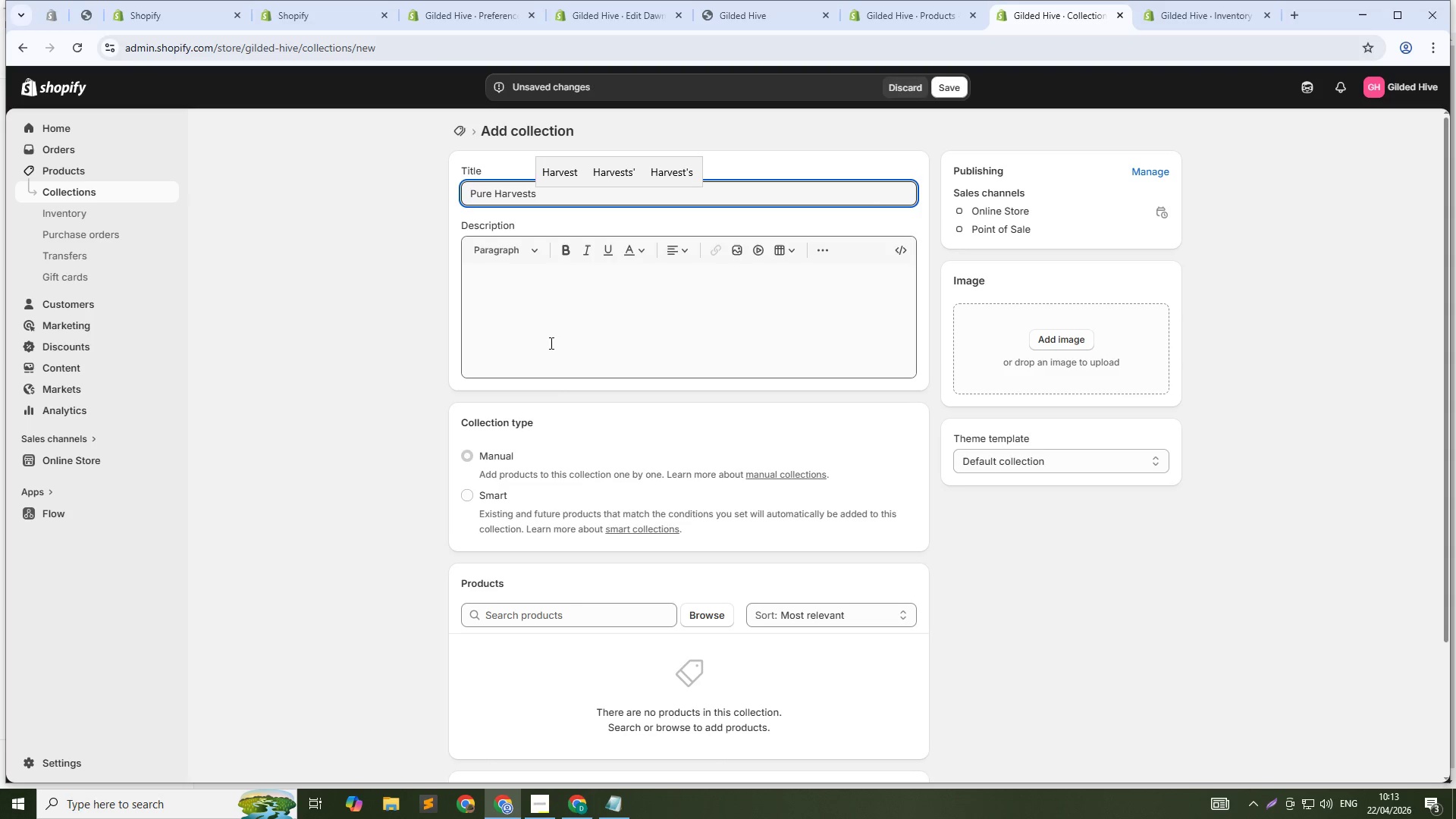 
wait(6.61)
 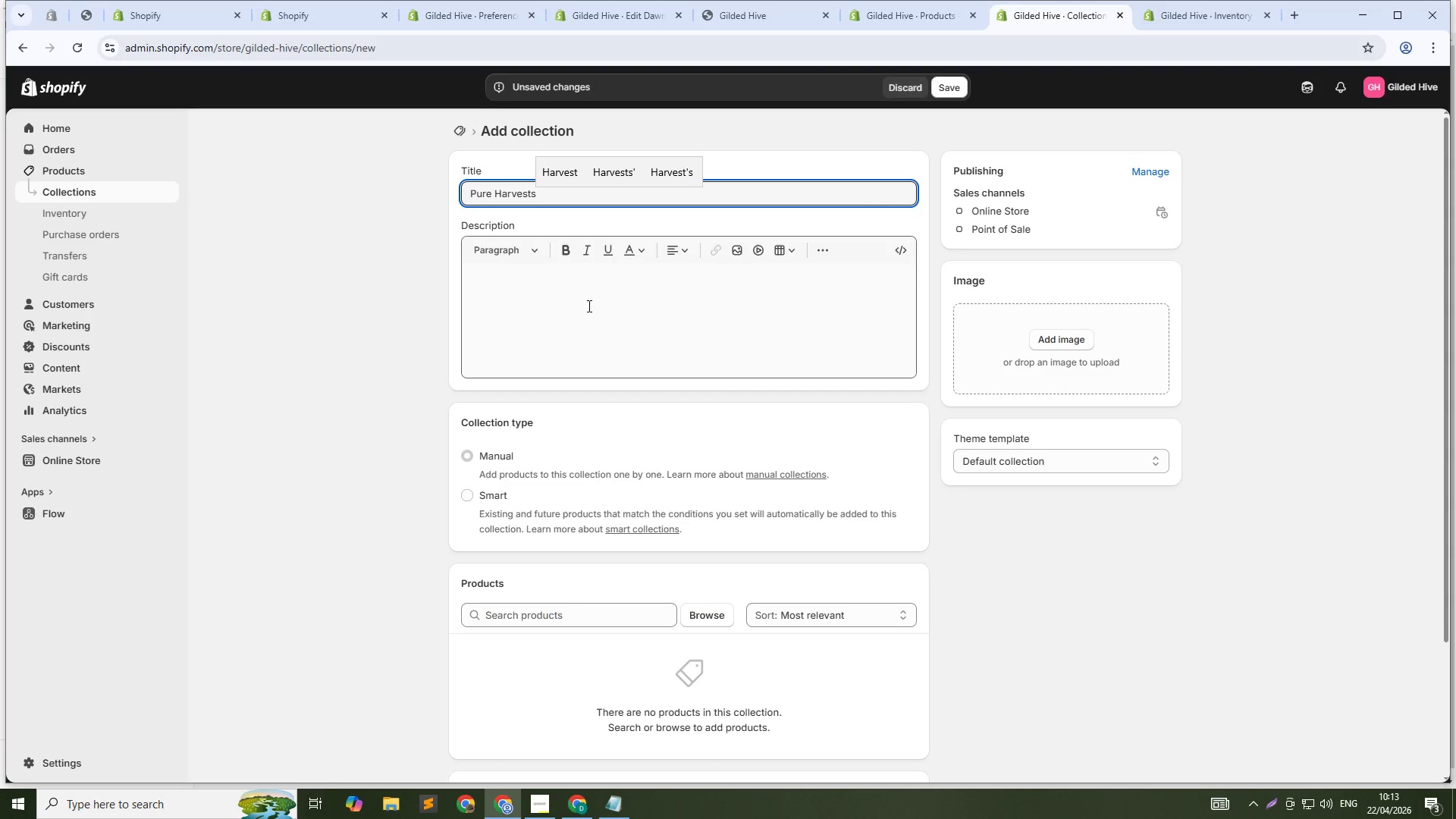 
left_click([466, 494])
 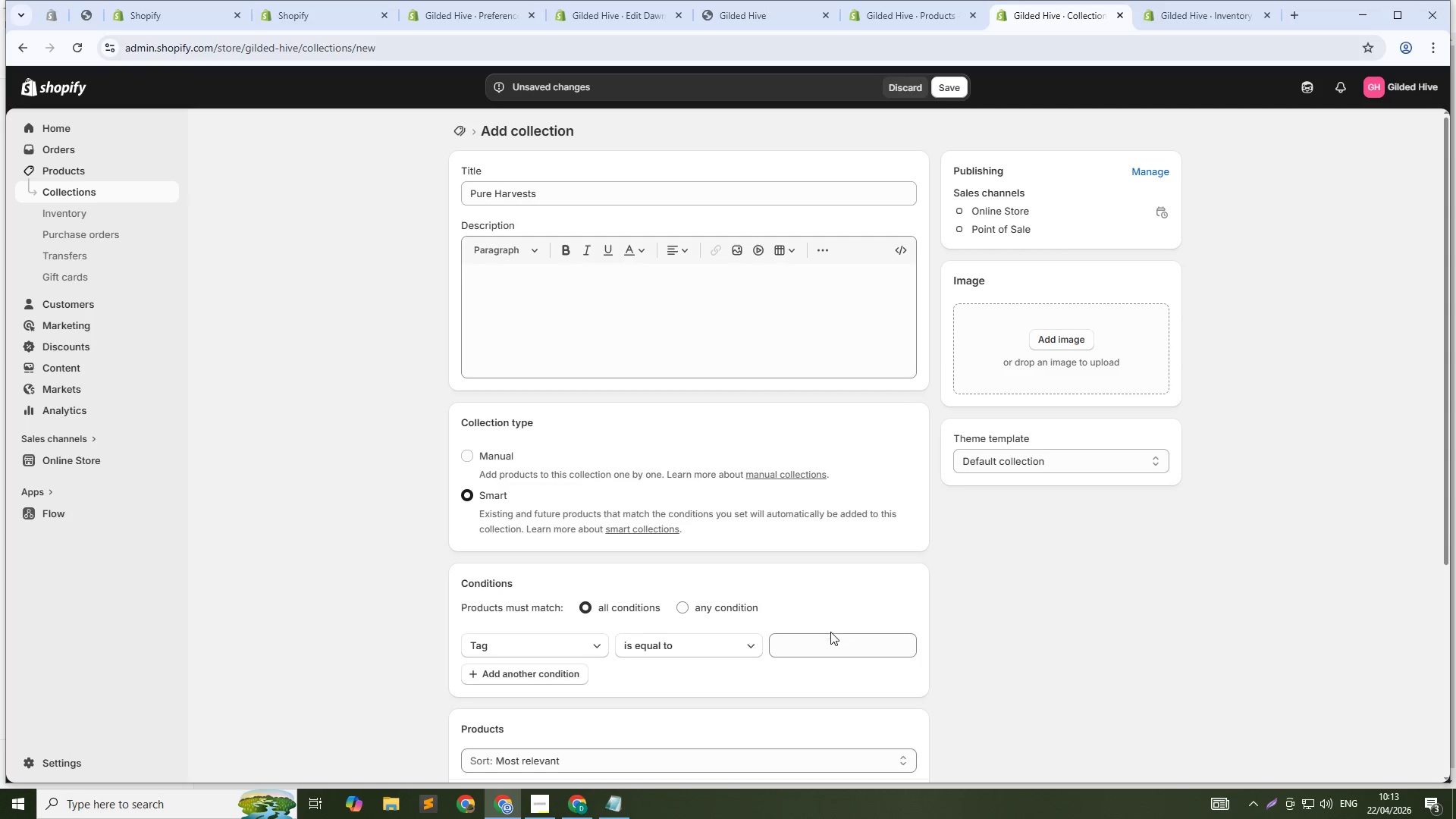 
left_click([830, 642])
 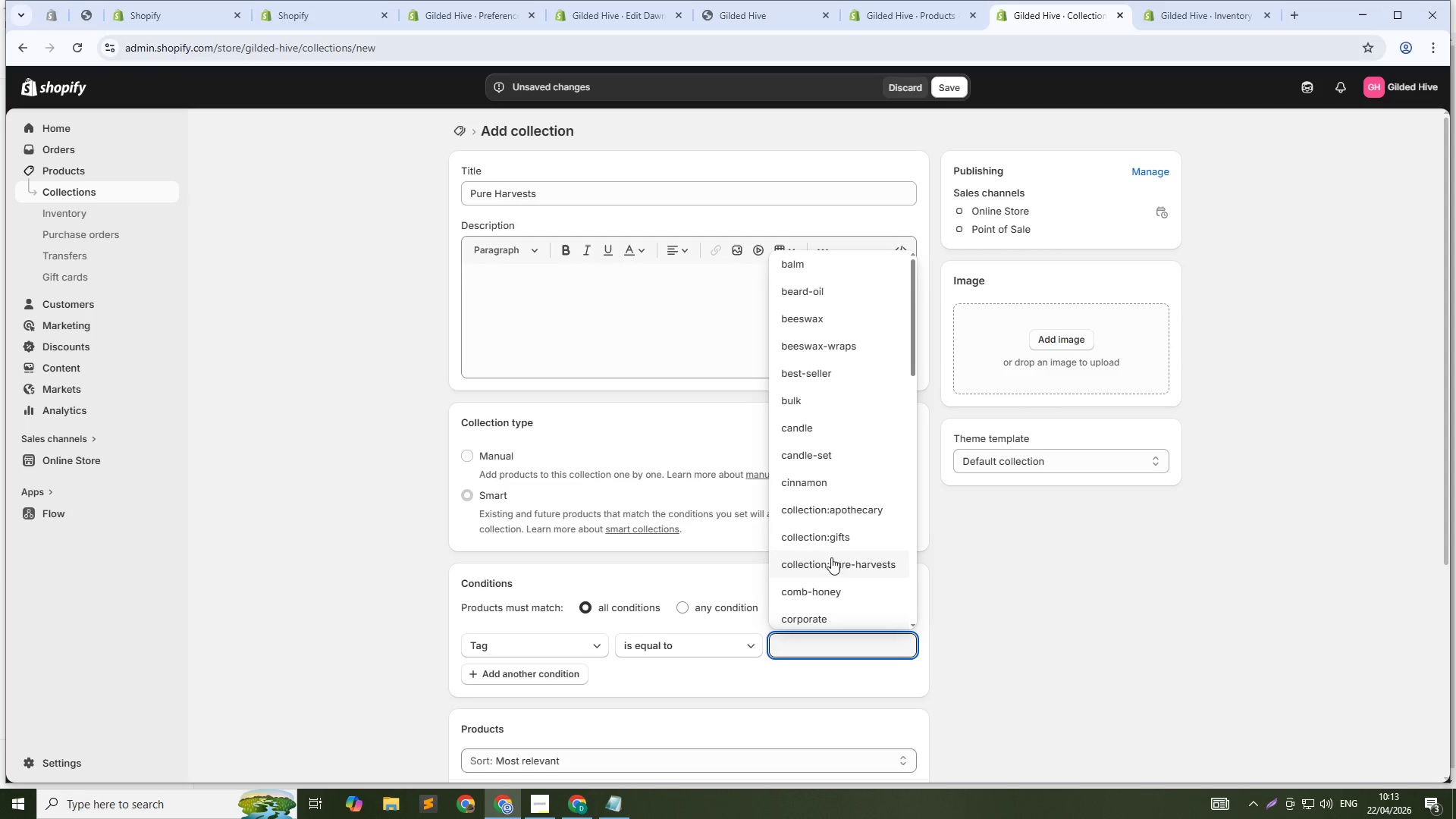 
left_click([833, 563])
 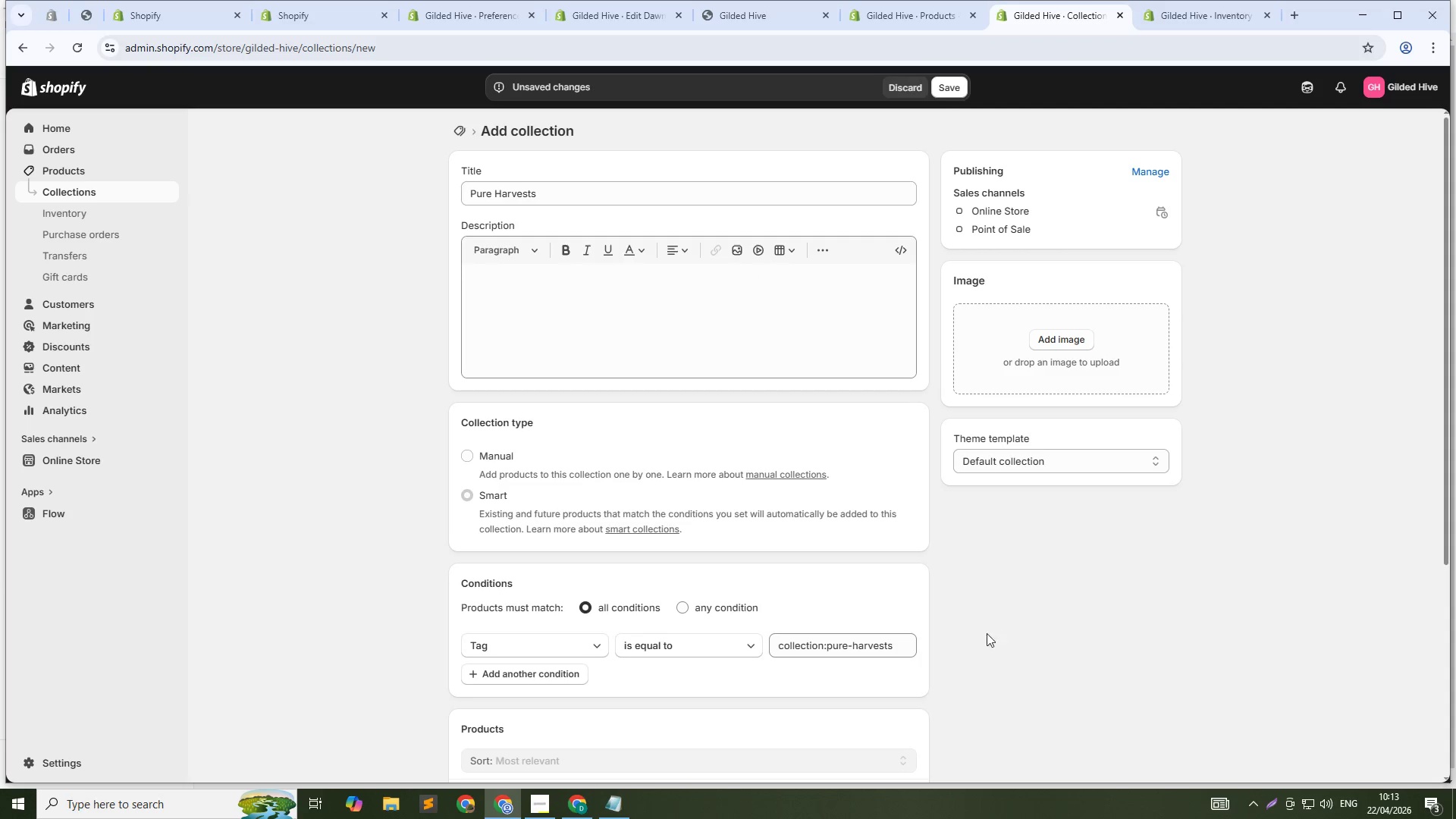 
scroll: coordinate [867, 651], scroll_direction: down, amount: 5.0
 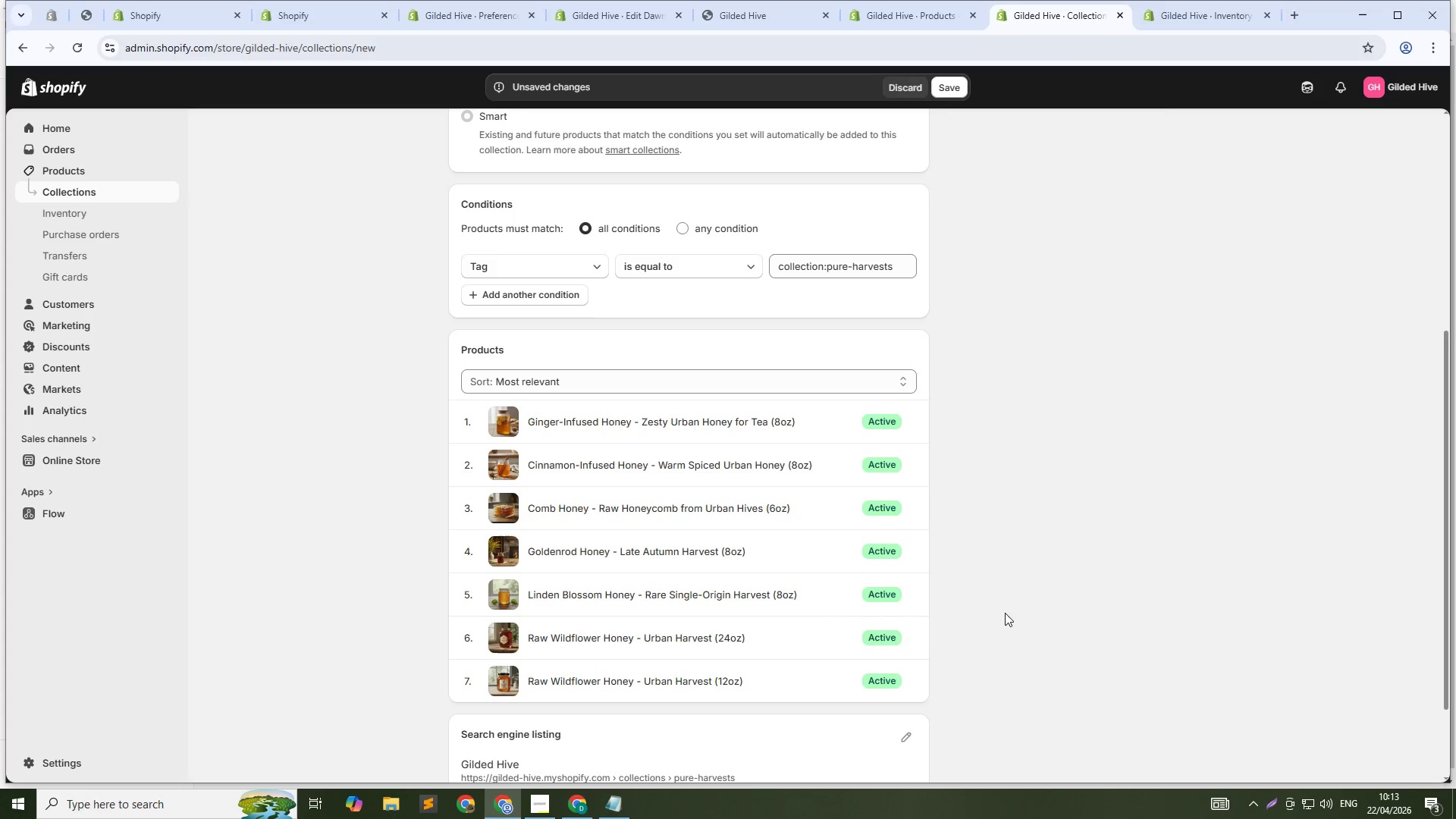 
scroll: coordinate [711, 553], scroll_direction: up, amount: 8.0
 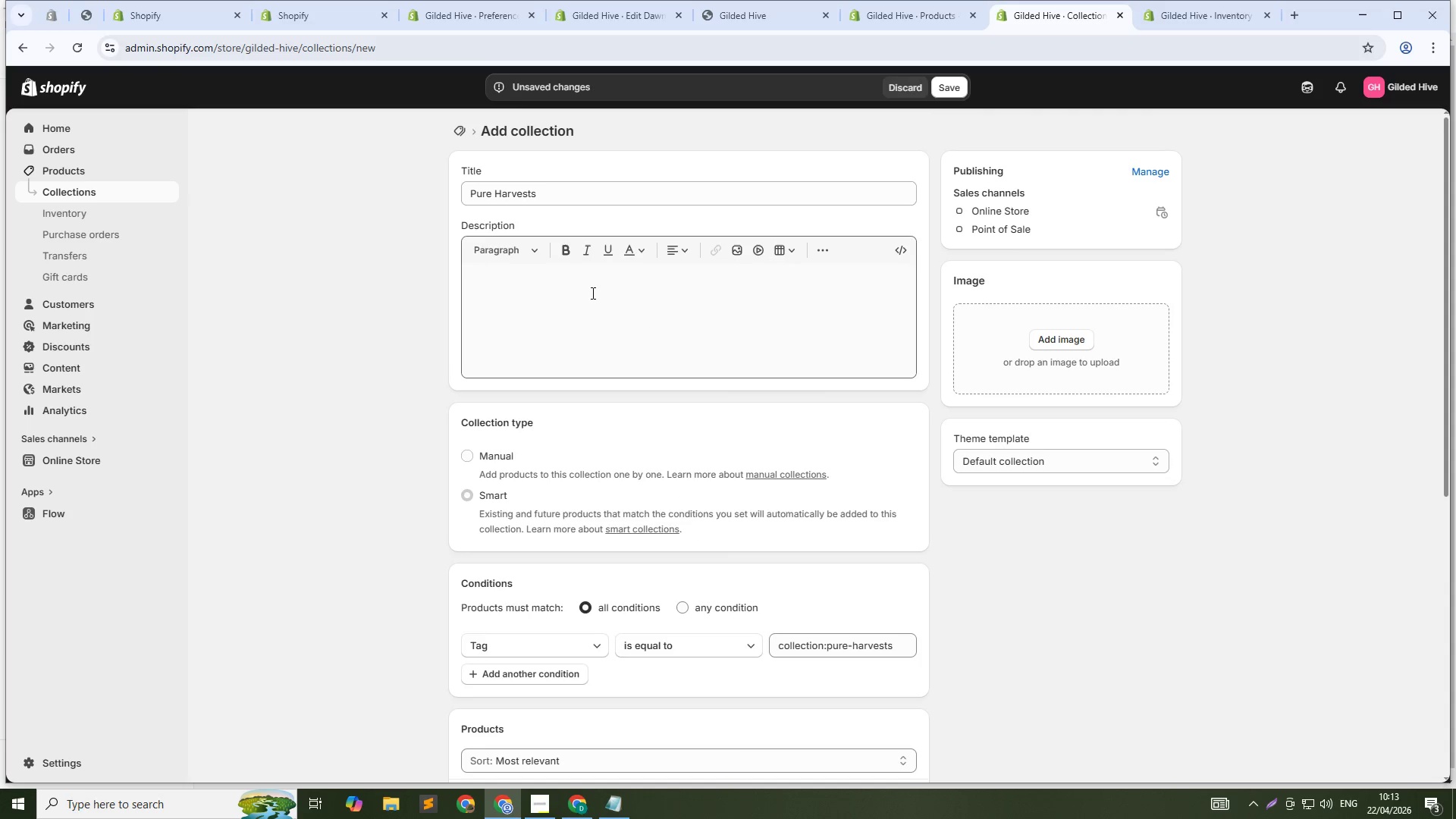 
left_click([592, 293])
 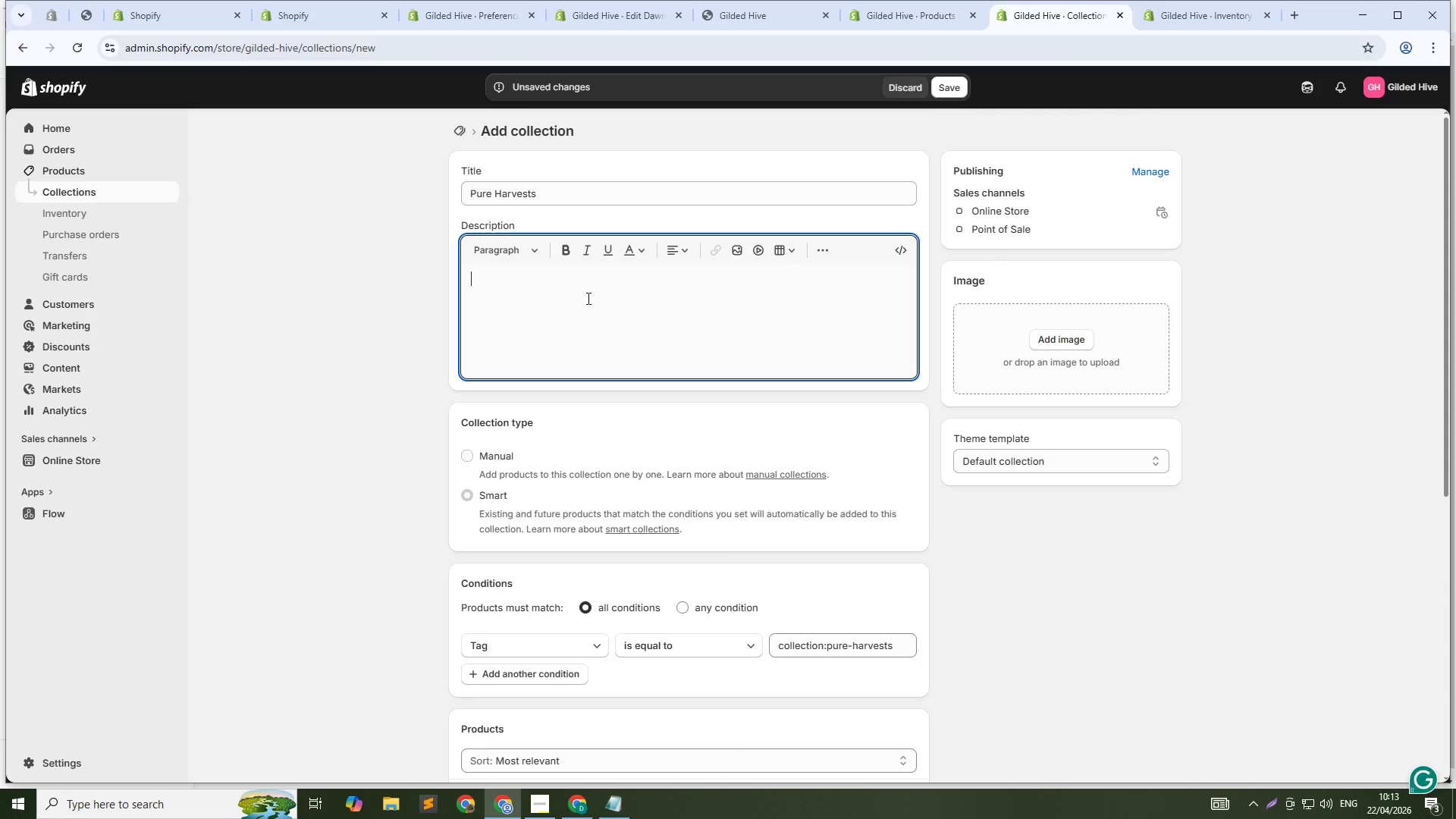 
left_click([516, 293])
 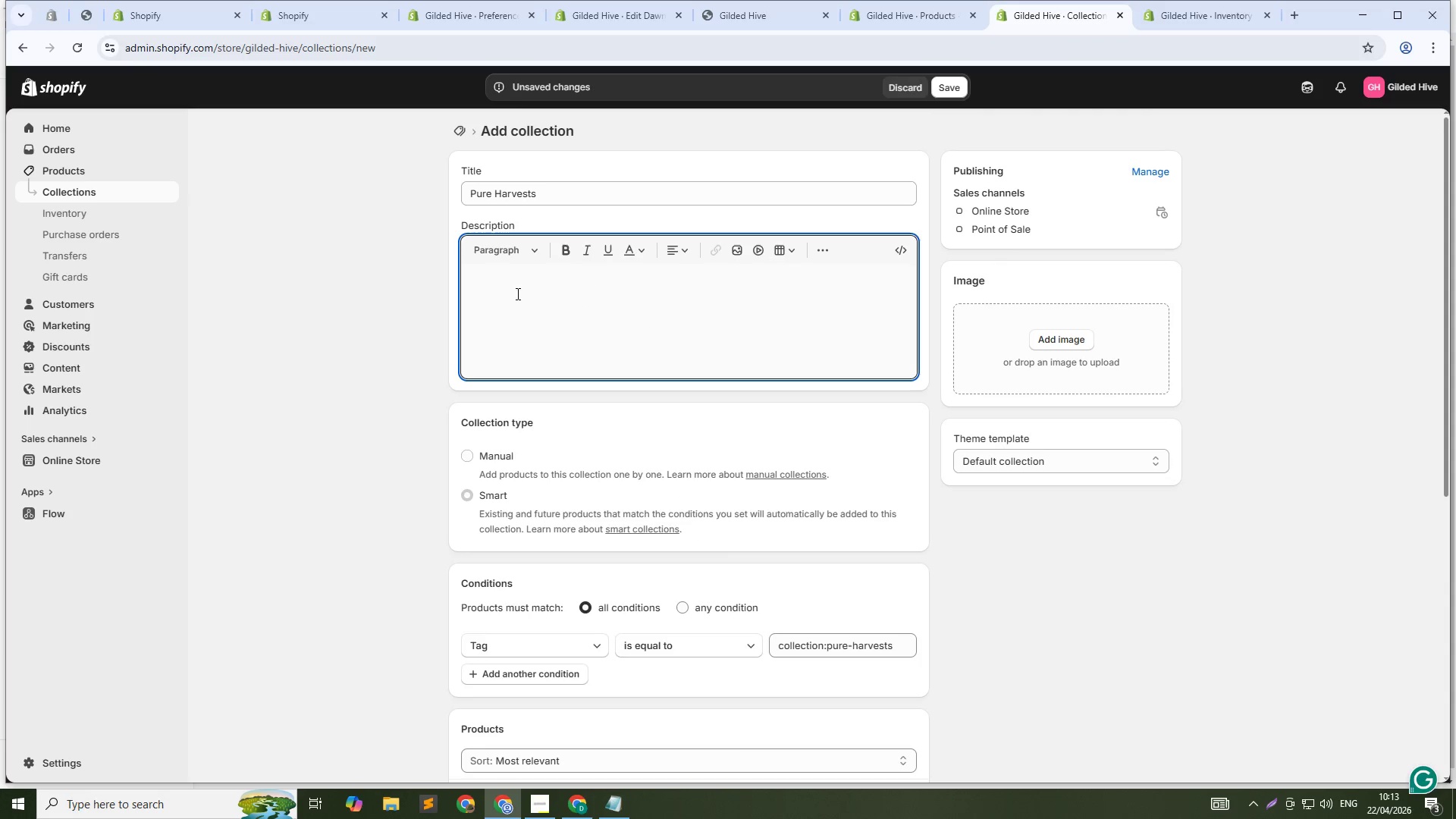 
type(Raw, unfiltered, n)
key(Backspace)
type(and unproccessed - exac)
 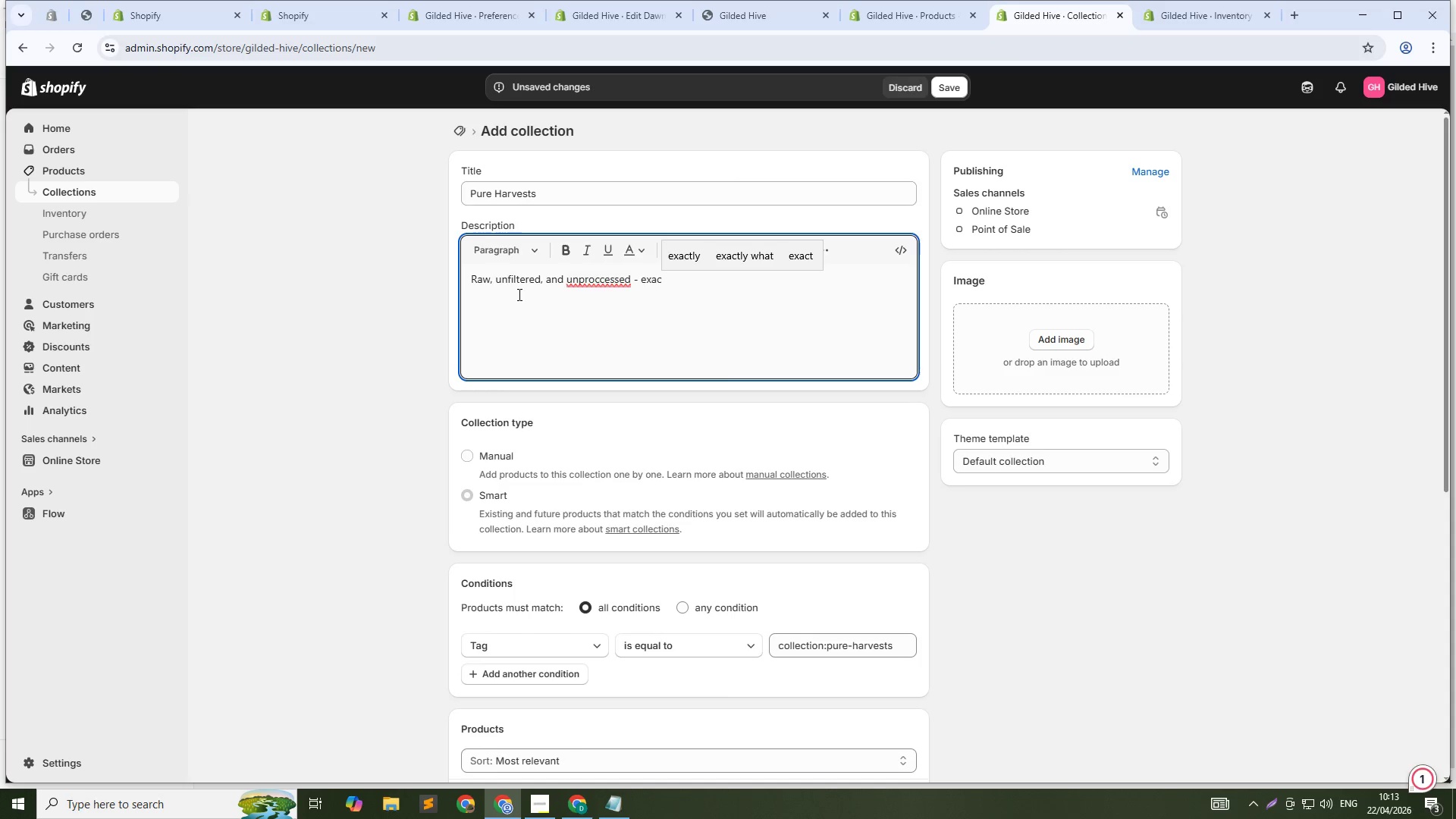 
hold_key(key=Backspace, duration=0.84)
 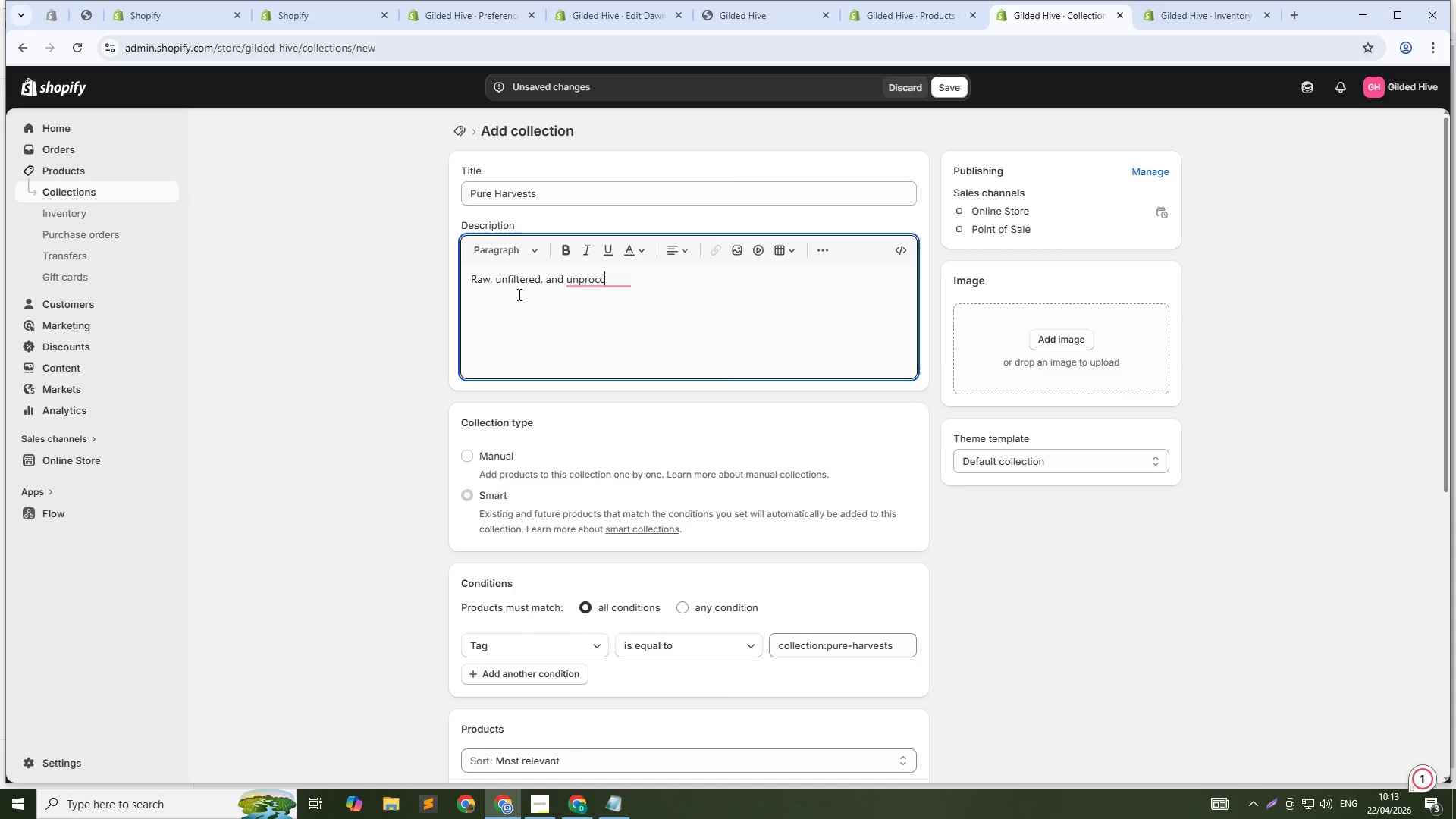 
key(Backspace)
type(essed - exaclty)
key(Backspace)
key(Backspace)
key(Backspace)
type(tly as the bees made it. Our pure harvest collection features single-origin and infused honeys from urban apiaries. From classic wildflower to rare seasonal varieties, each jar captures teh)
key(Backspace)
type(he)
key(Backspace)
key(Backspace)
key(Backspace)
type(he unique terroir of our city. Never heated or pasteurized.)
 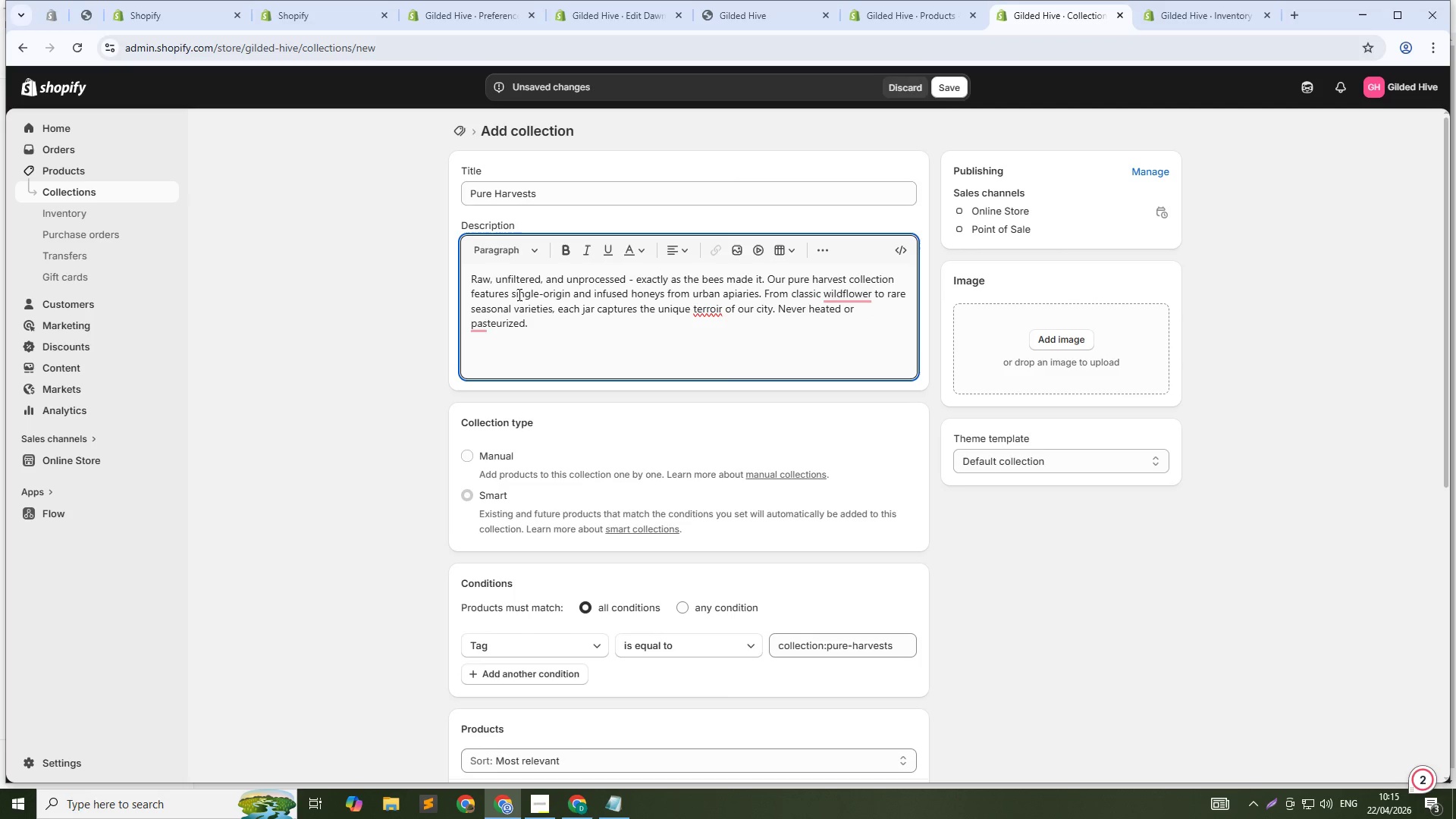 
scroll: coordinate [636, 580], scroll_direction: down, amount: 8.0
 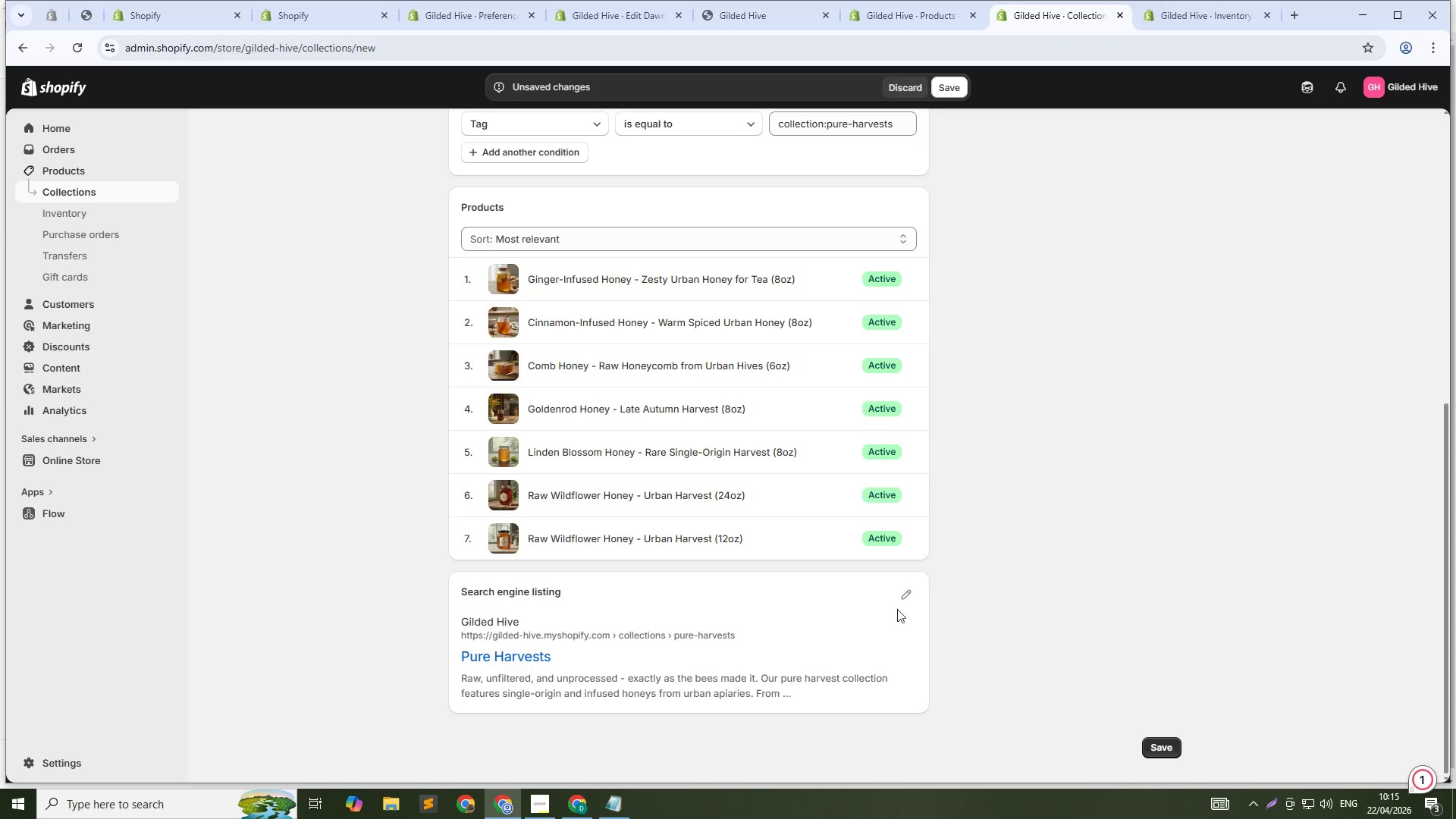 
left_click([906, 600])
 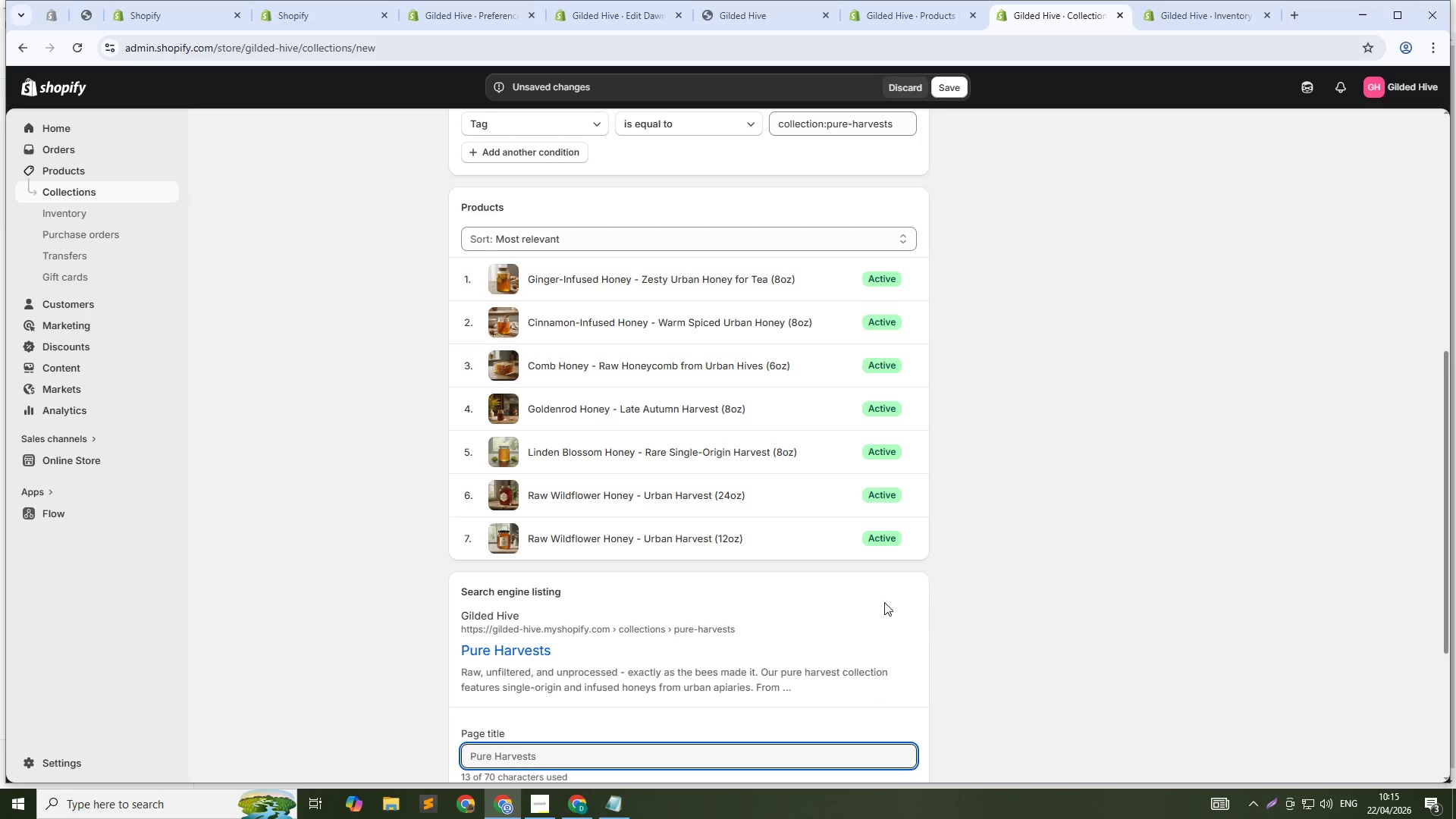 
scroll: coordinate [858, 611], scroll_direction: down, amount: 2.0
 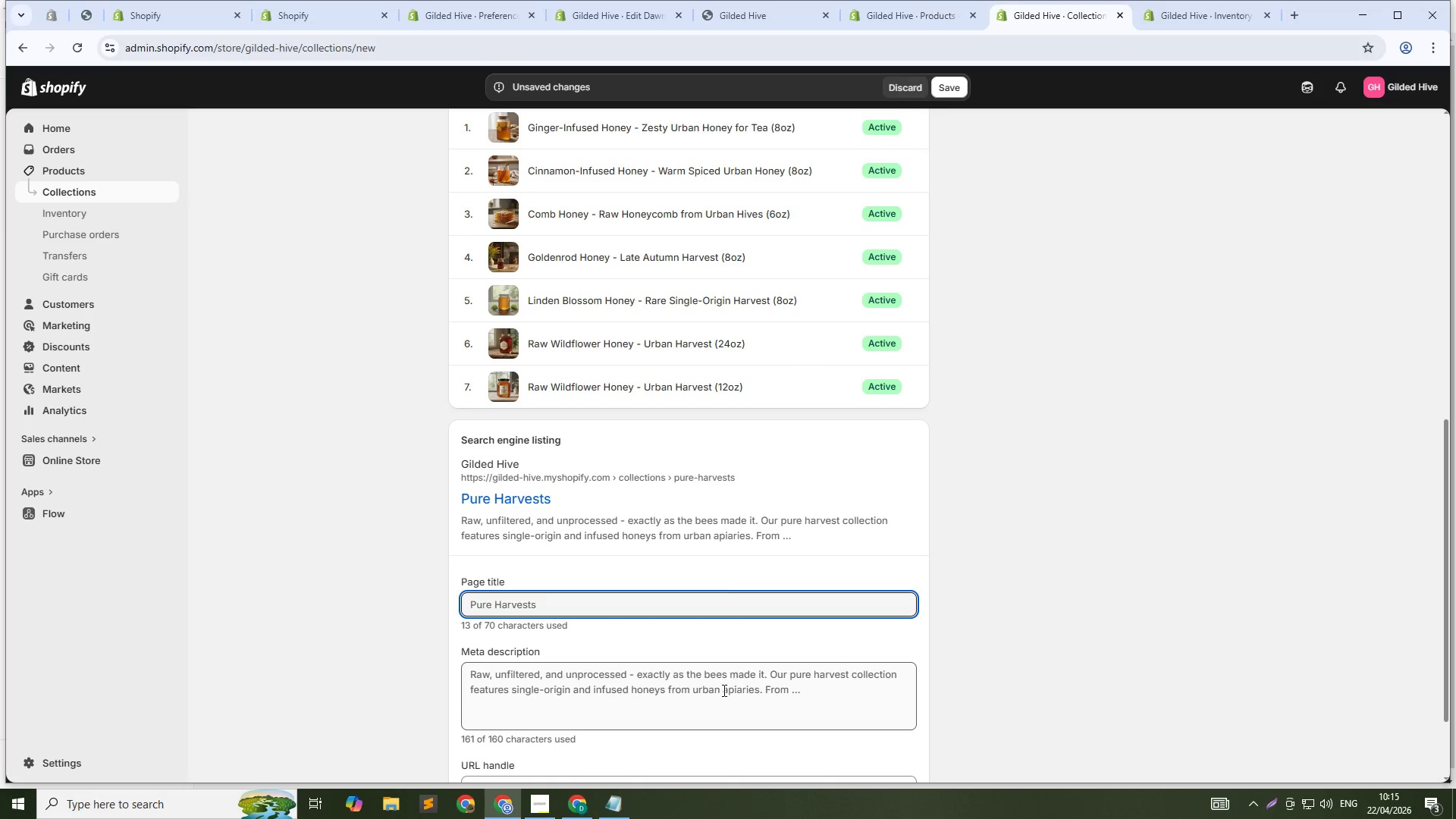 
left_click([723, 692])
 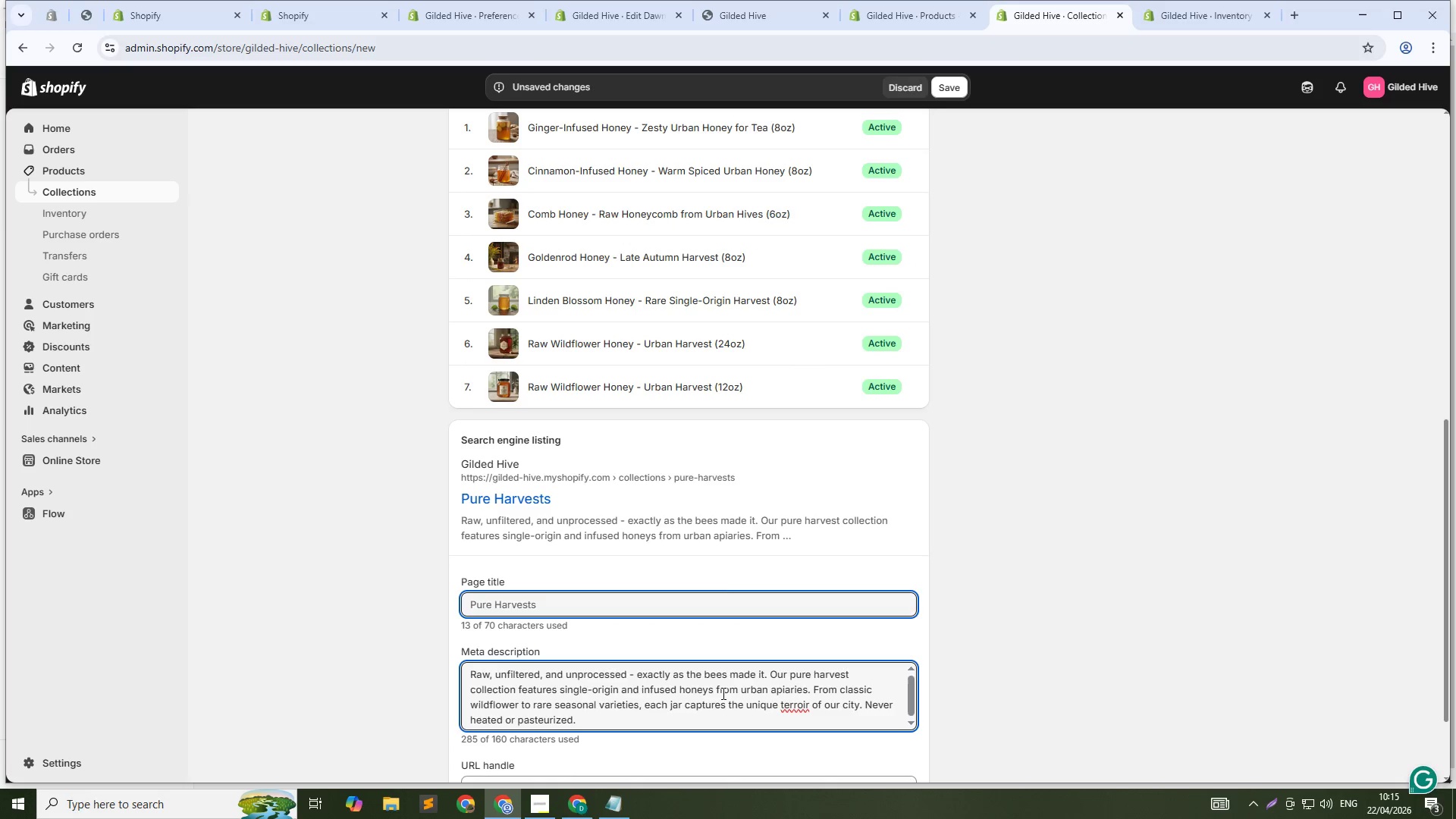 
key(Control+A)
 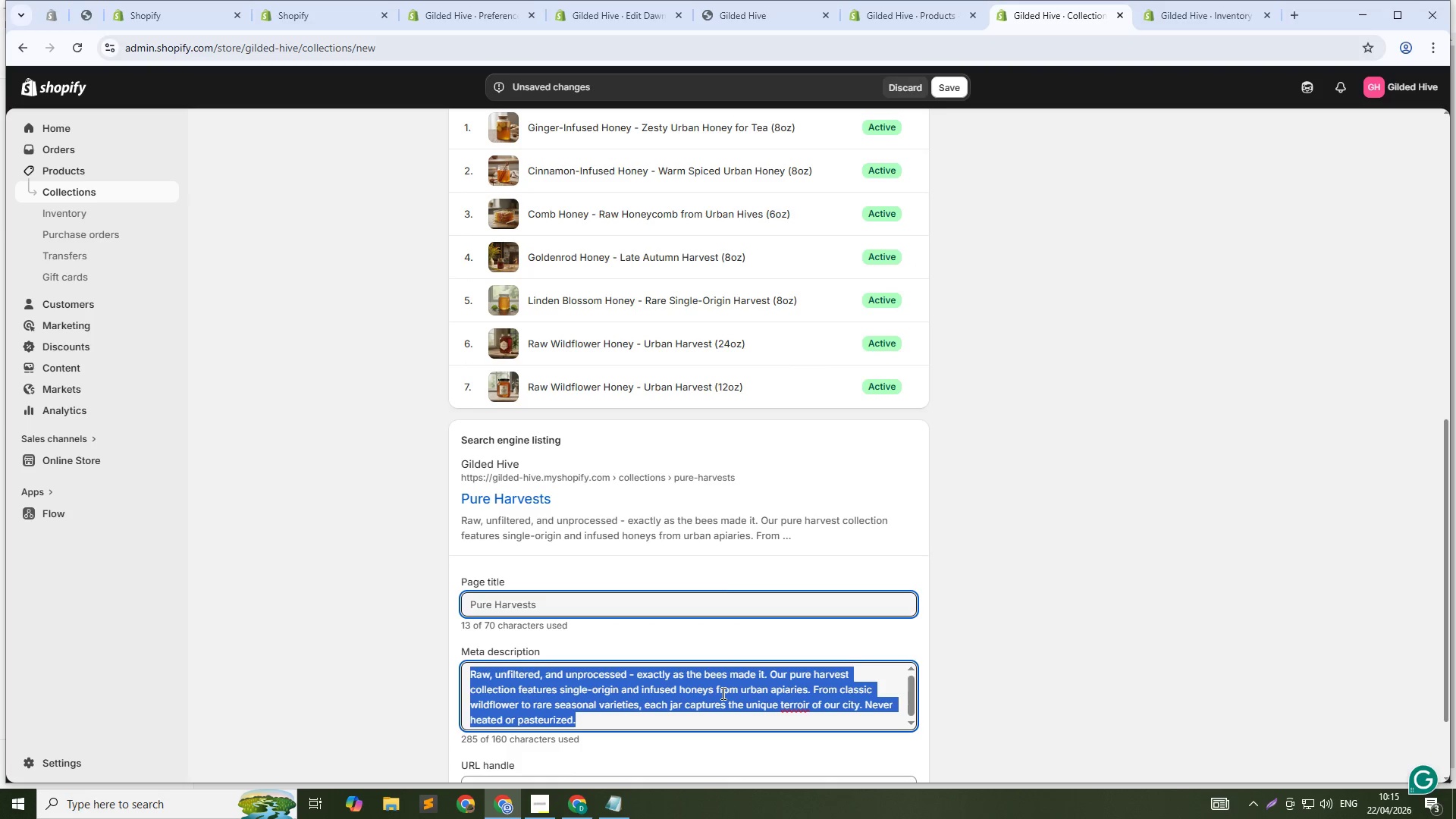 
type(Raw urban honey harvested from i)
key(Backspace)
type(city rooftops. Wildflower, linden, goldrod, and infused va)
 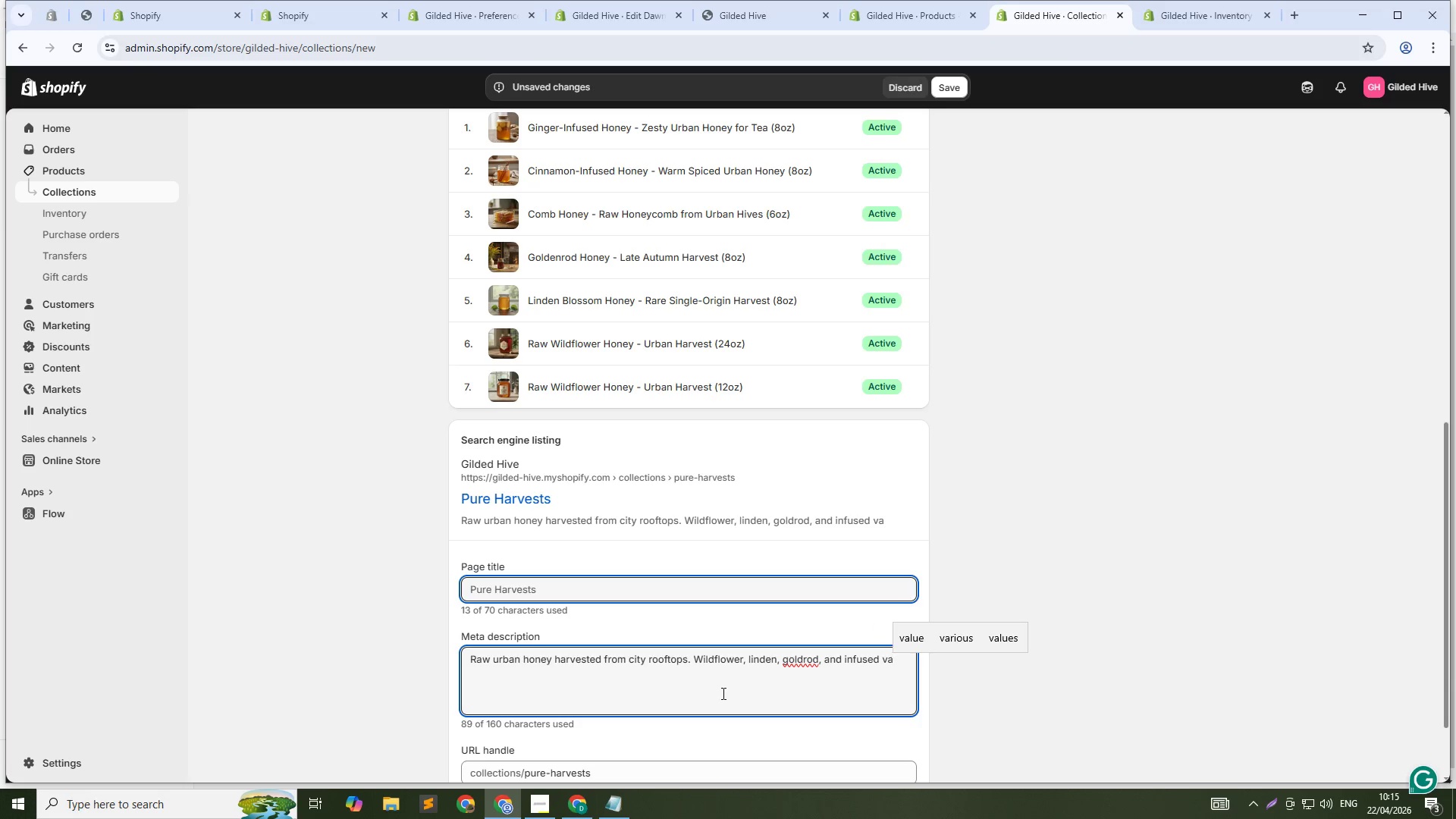 
hold_key(key=Backspace, duration=1.02)
 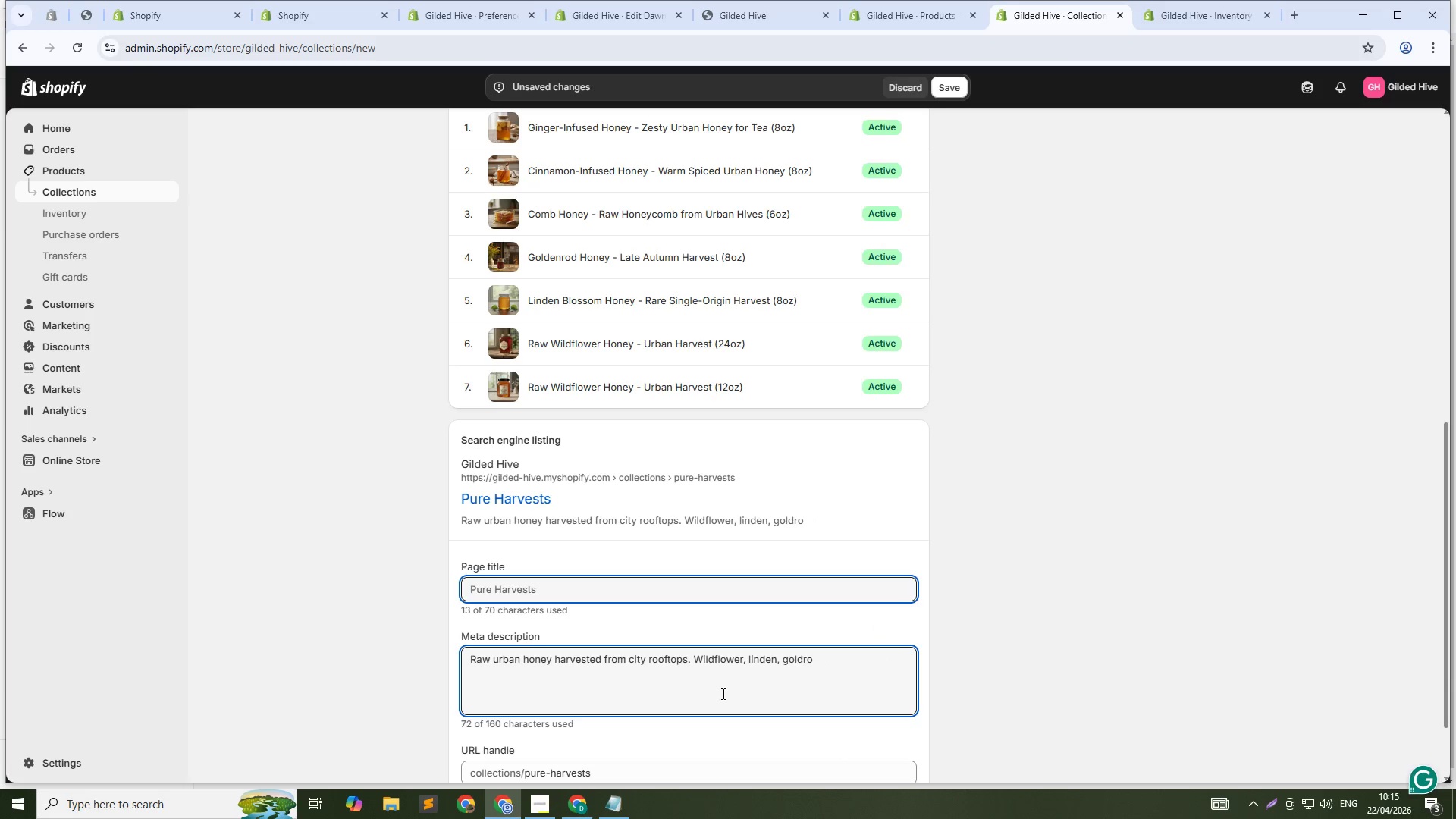 
key(Backspace)
key(Backspace)
type(en )
key(Backspace)
type(rod, and infused varieties. Unfiltered and unpasteurized. Shop now.)
 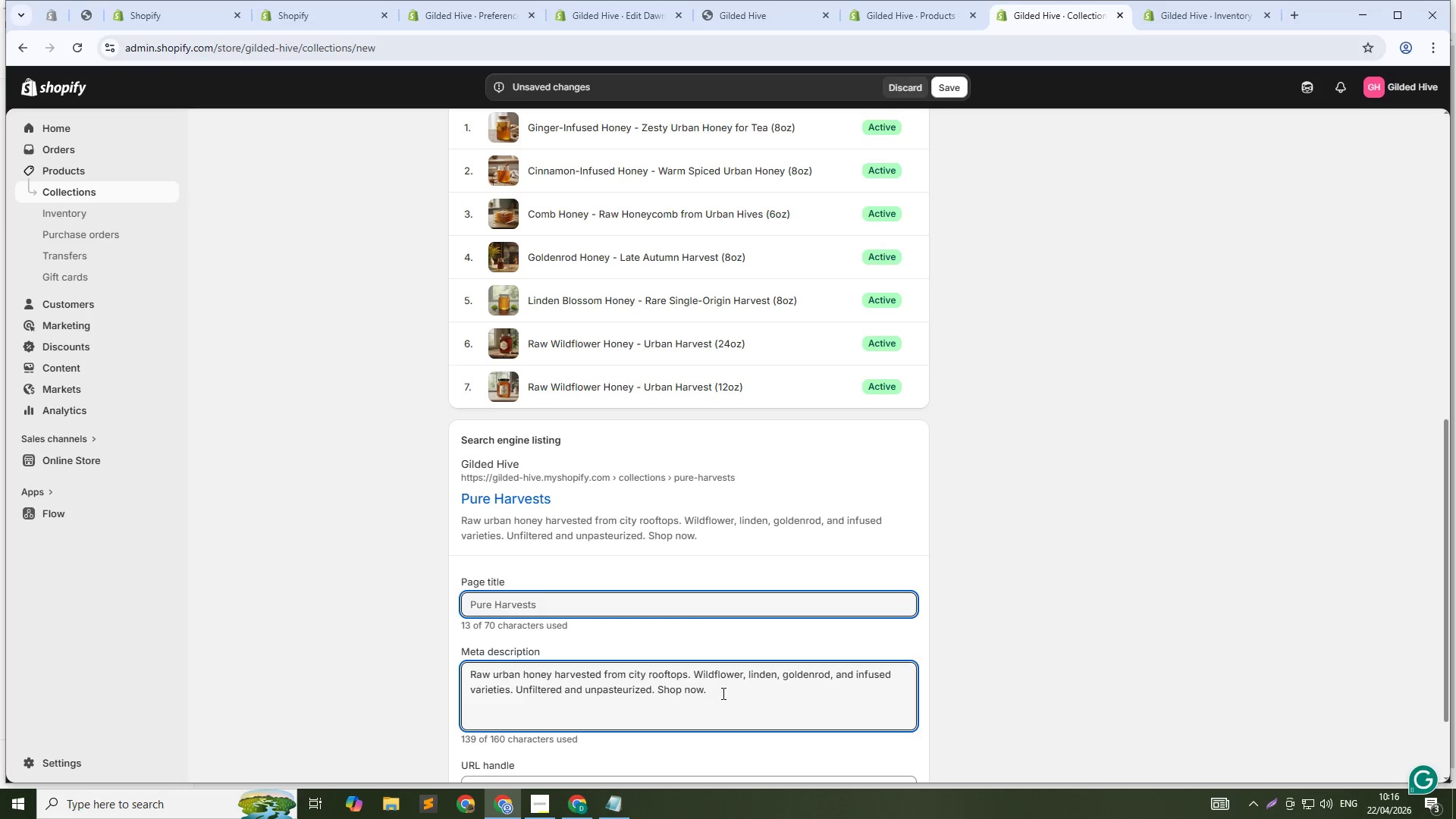 
key(Alt+AltLeft)
 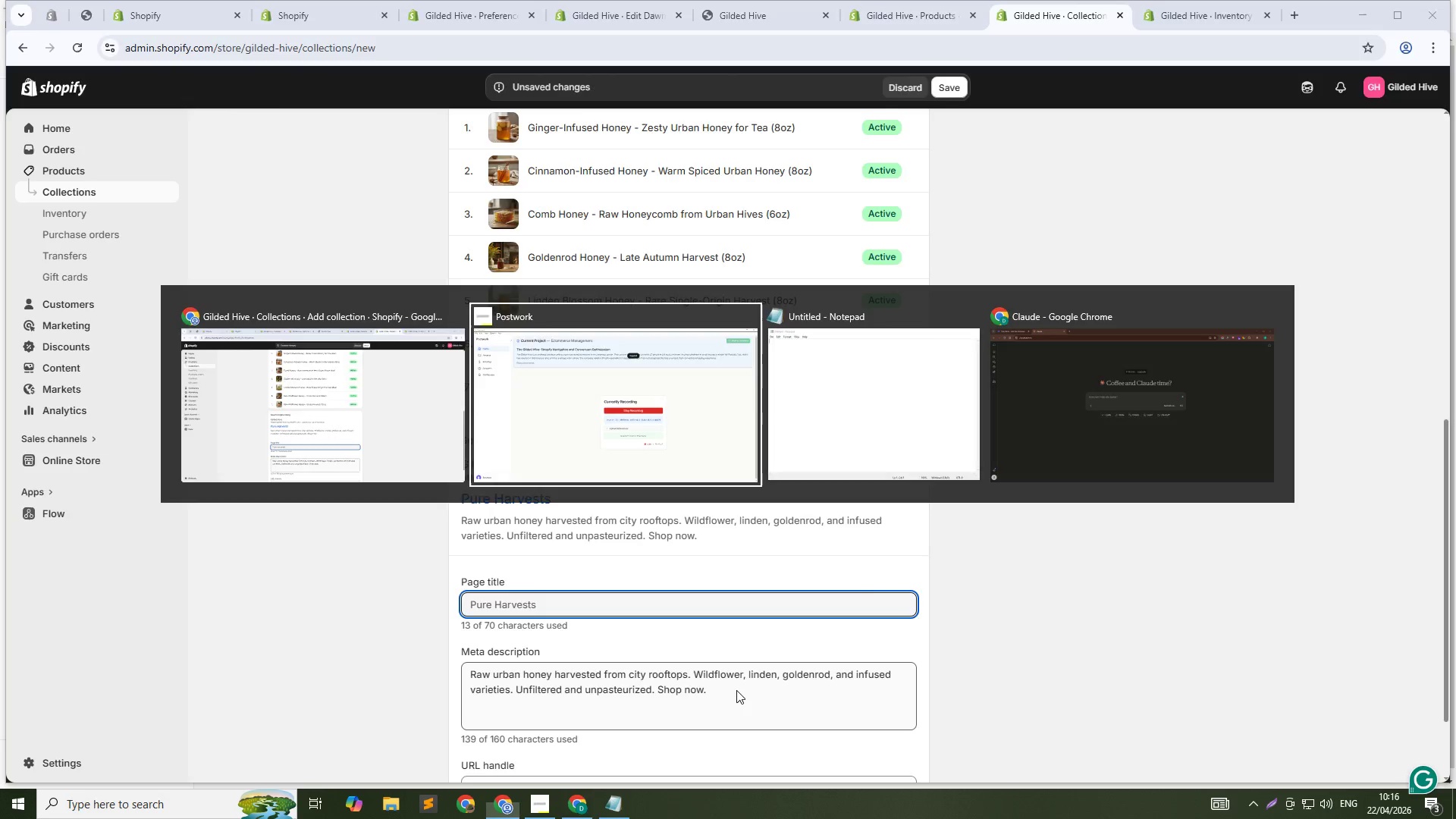 
key(Alt+Tab)